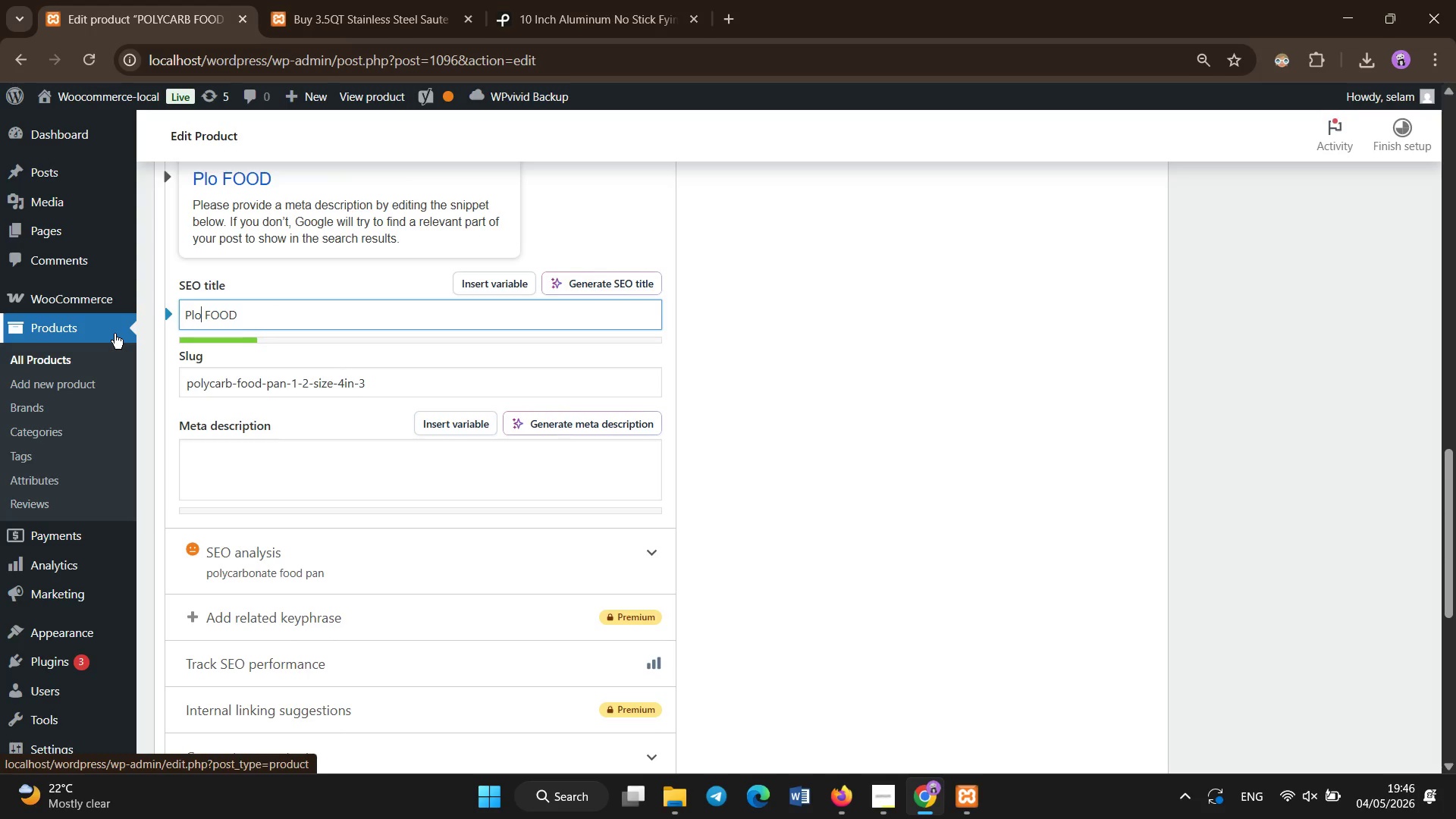 
key(Backspace)
key(Backspace)
type(ycarbonate[End])
key(Backspace)
key(Backspace)
key(Backspace)
type(ood Pan)
 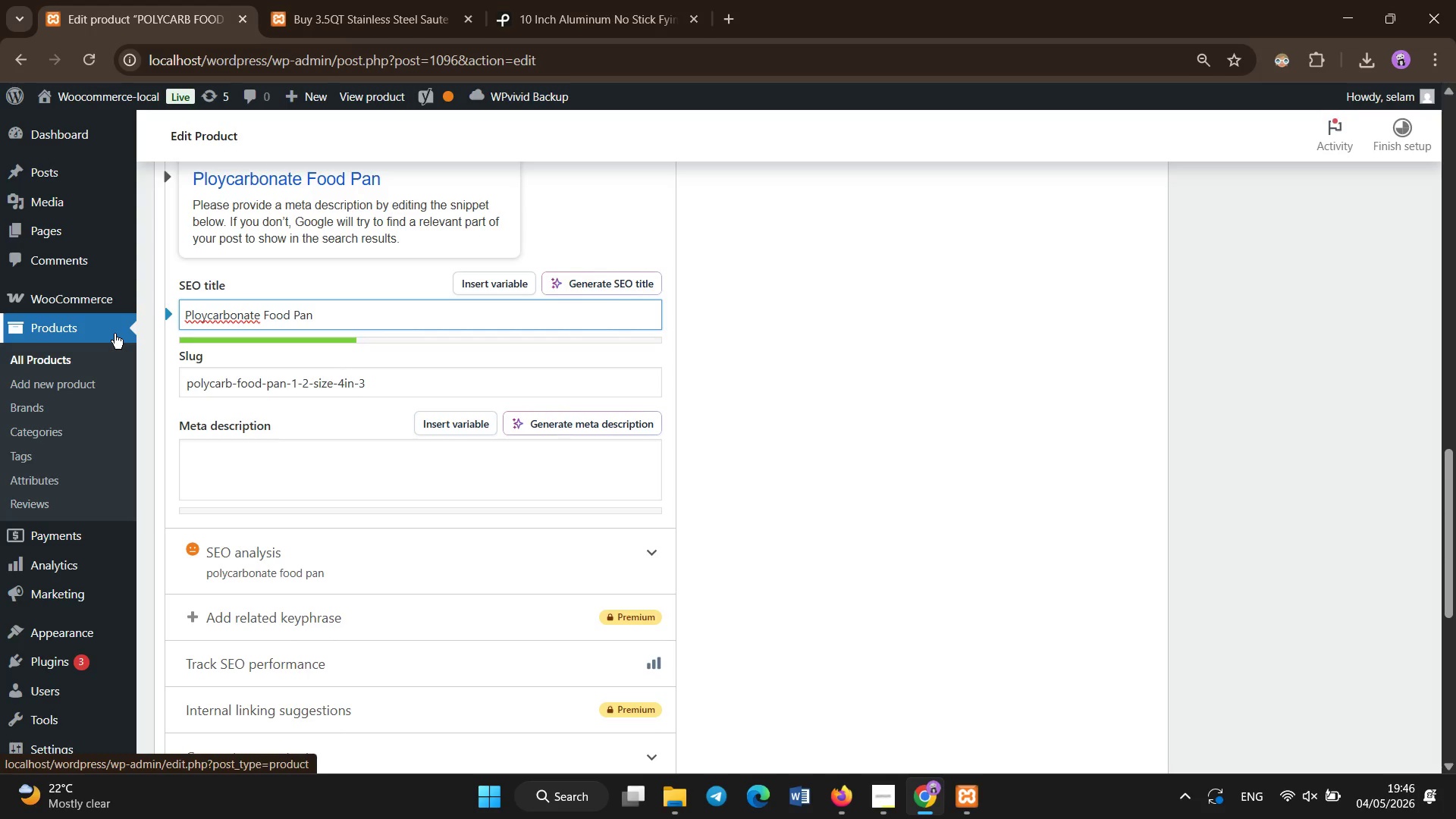 
wait(5.47)
 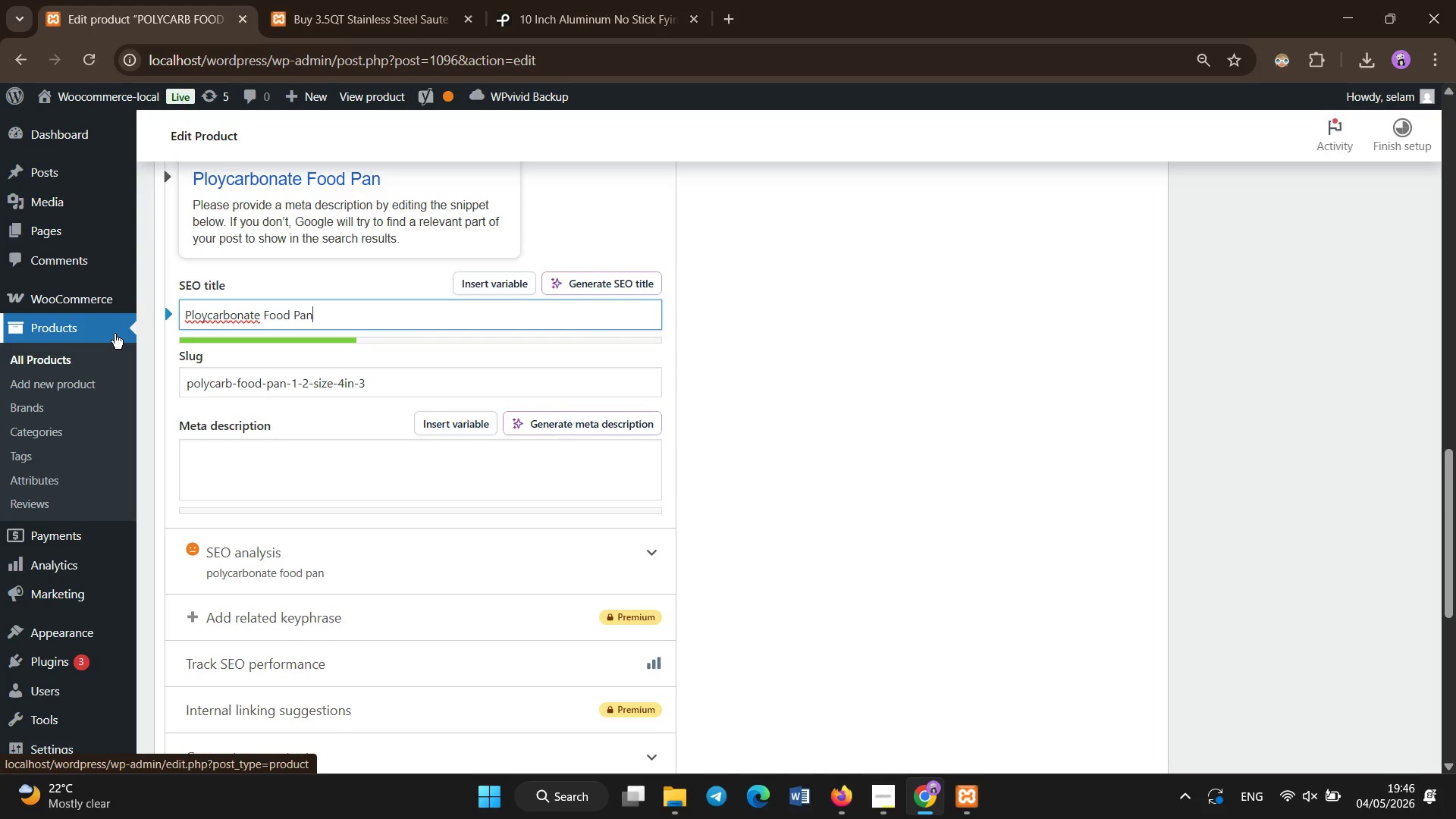 
type( 1/2 Size NSF Stackable)
 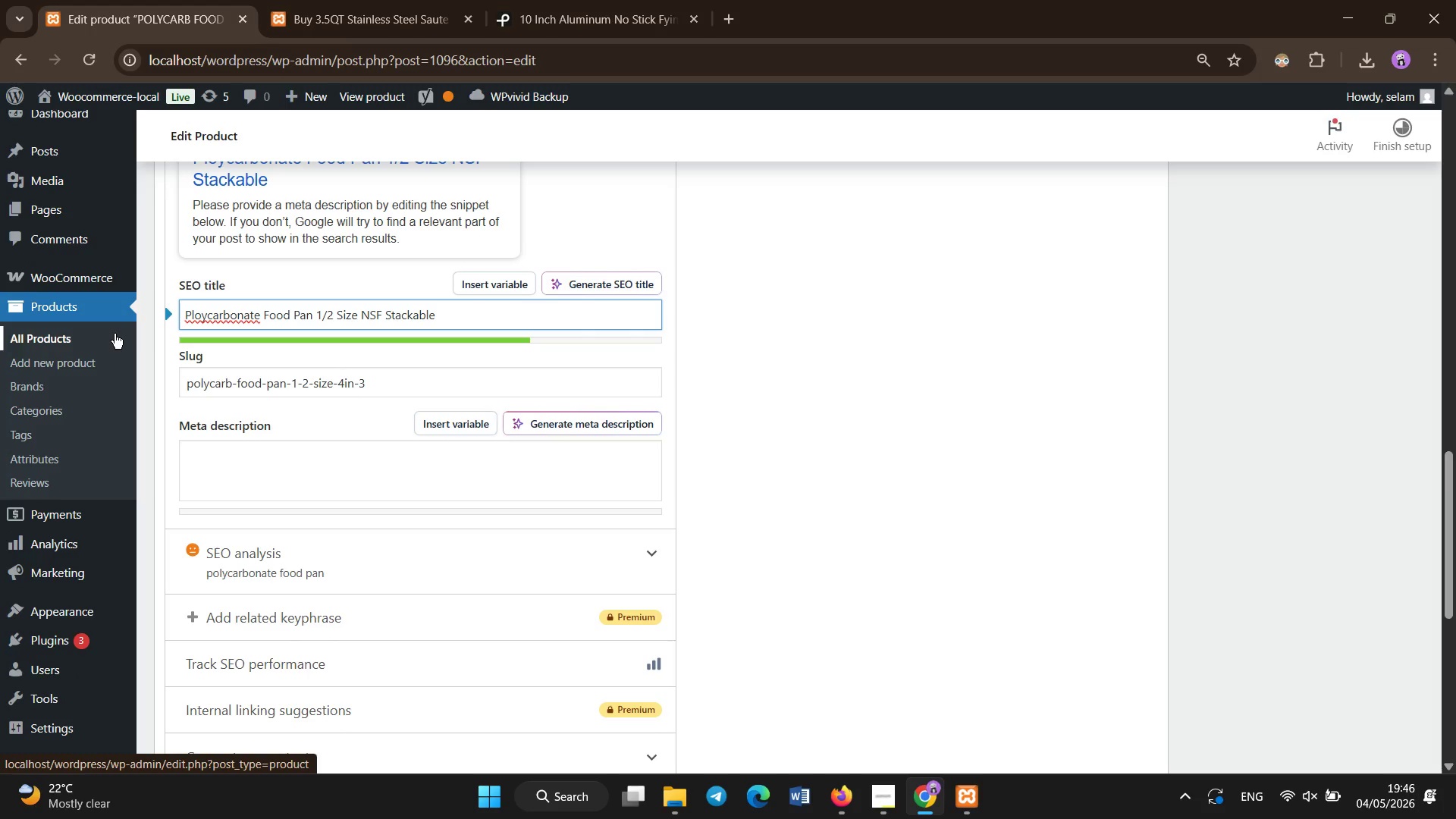 
scroll: coordinate [115, 334], scroll_direction: down, amount: 1.0
 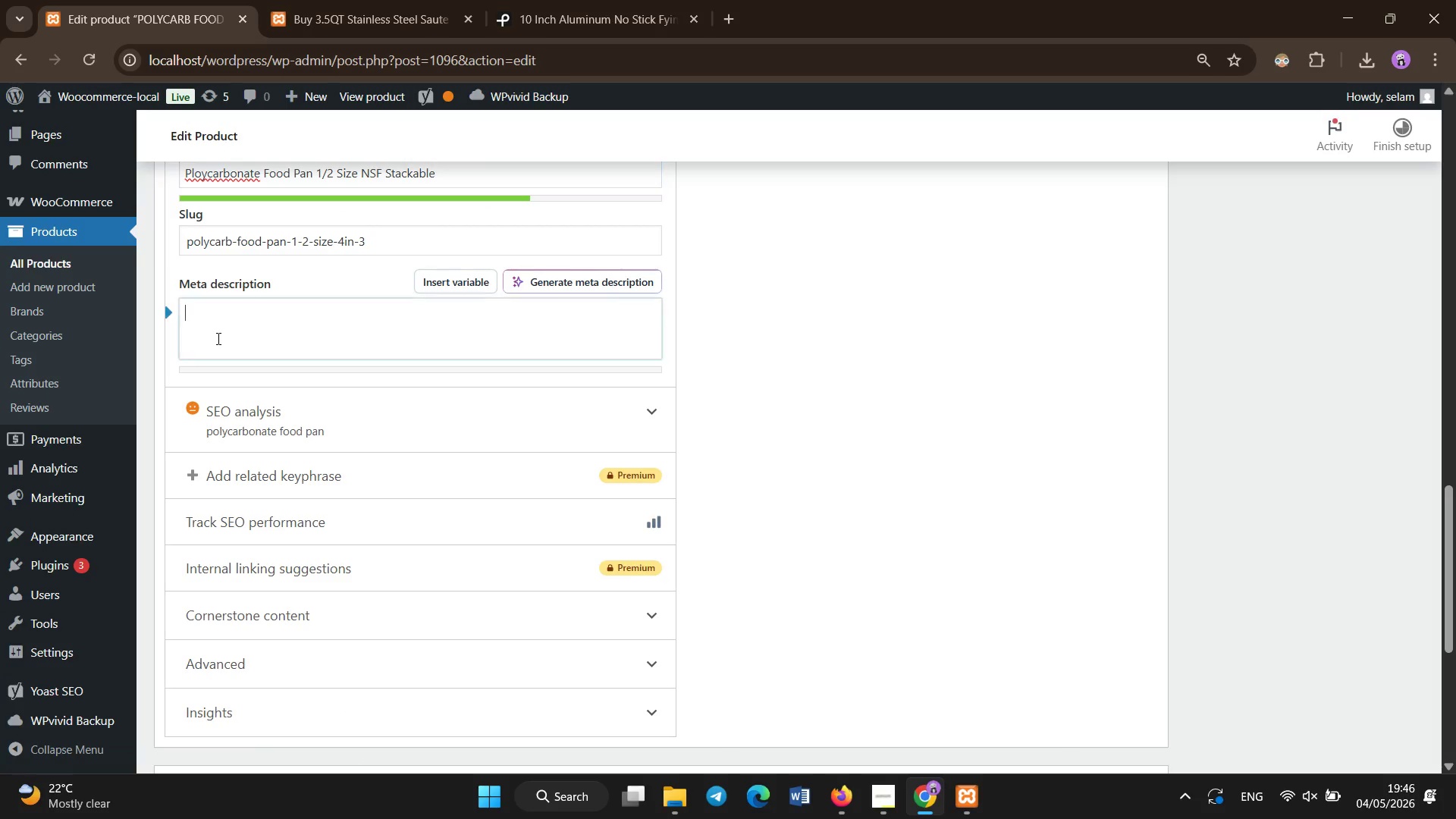 
left_click([218, 339])
 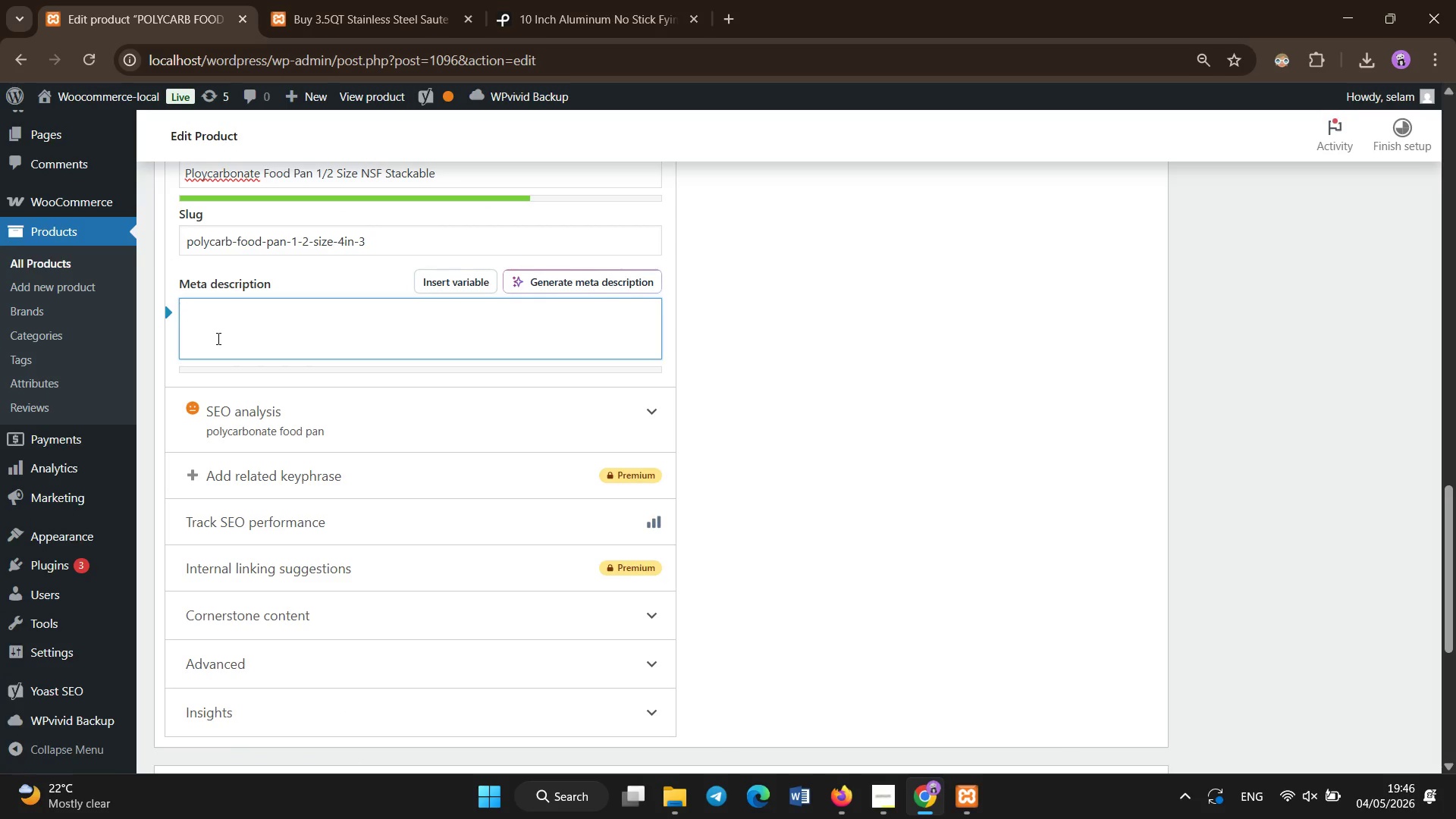 
hold_key(key=ShiftLeft, duration=1.51)
 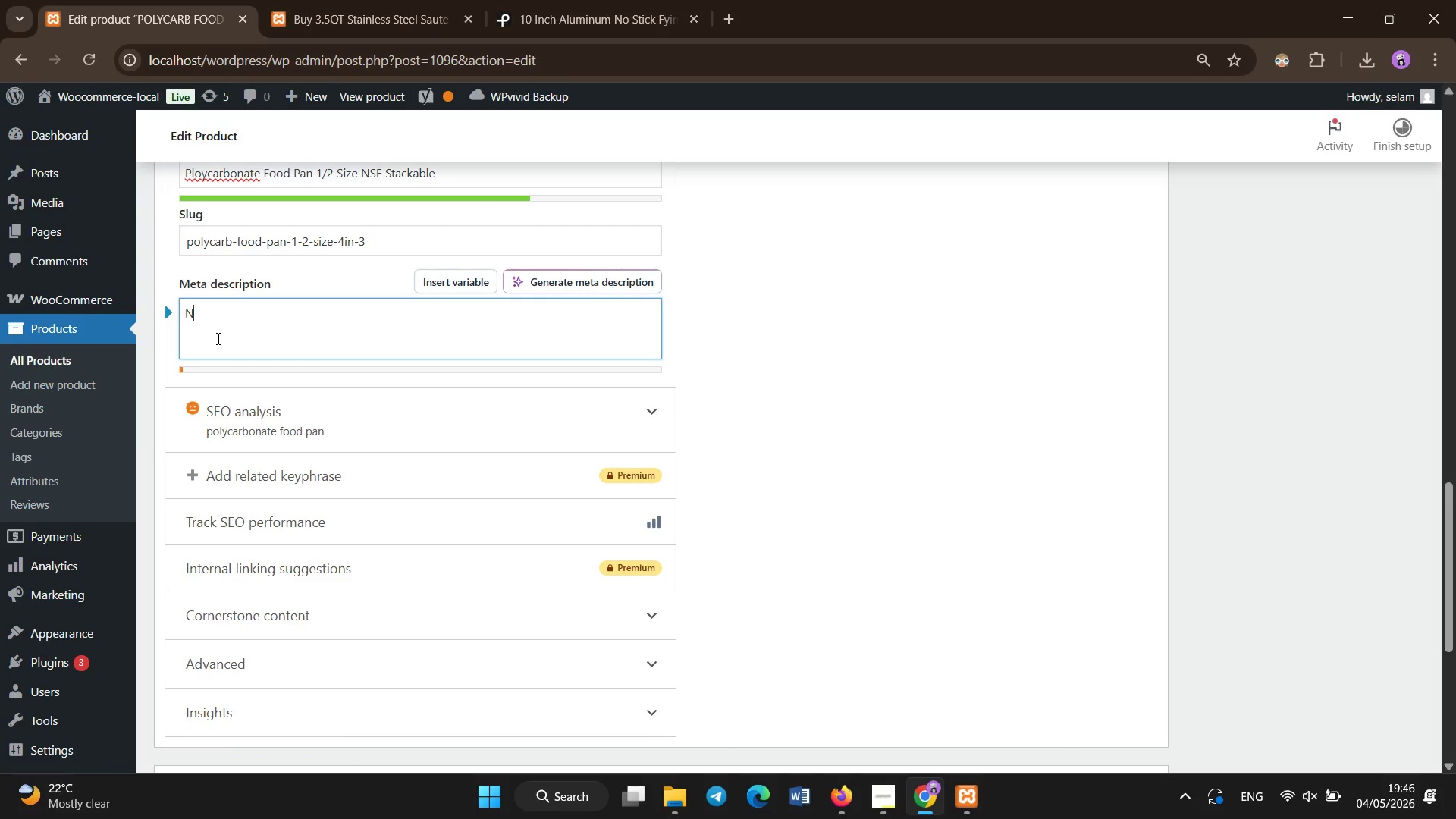 
type(NSF ceri)
 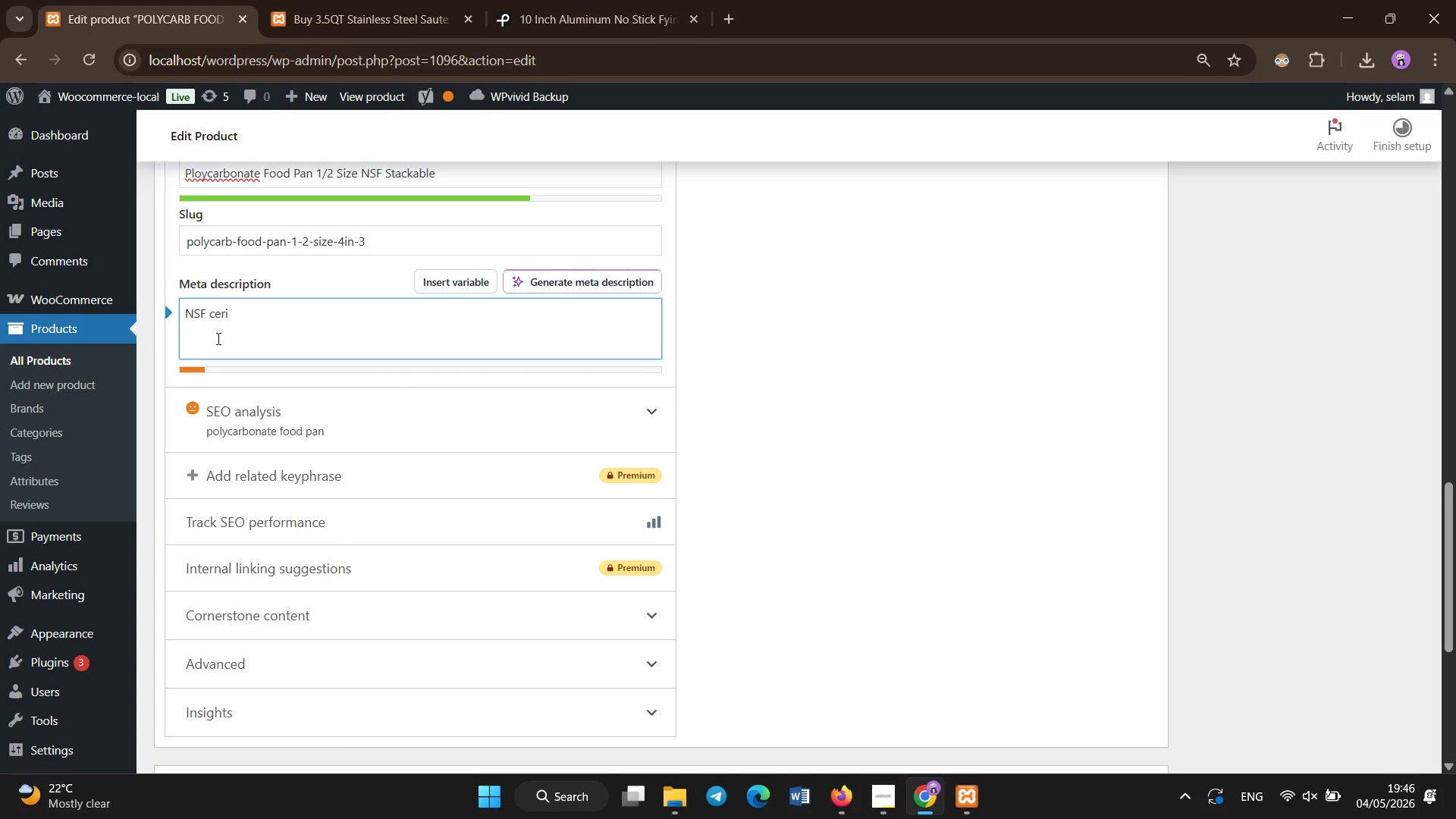 
key(Backspace)
type(tified polycarbonate food pan for commercial kitchens. Stackable, durable, and temperature resistant for effici)
key(Backspace)
key(Backspace)
type(cient food storage and prep.)
 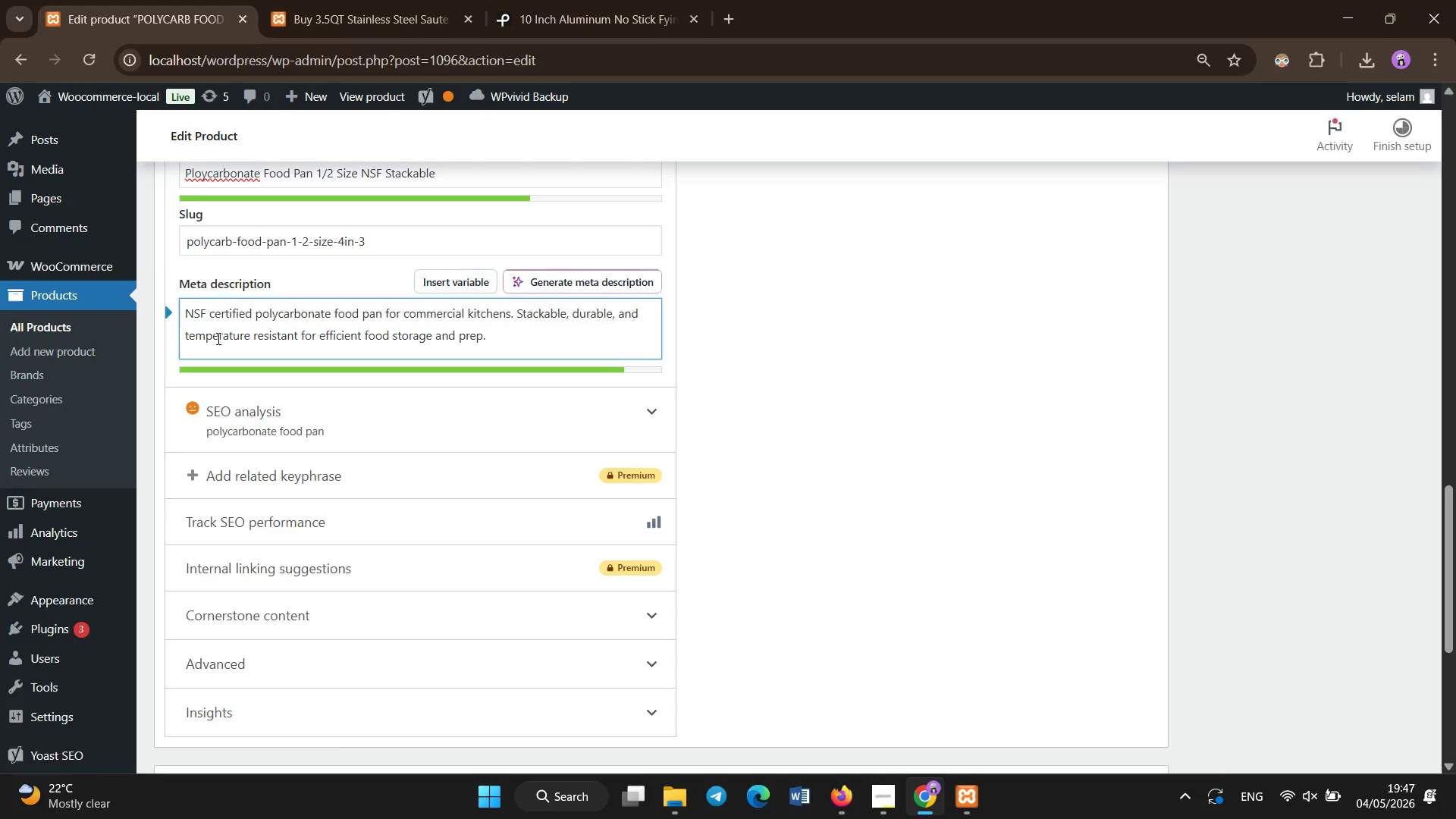 
scroll: coordinate [595, 573], scroll_direction: up, amount: 15.0
 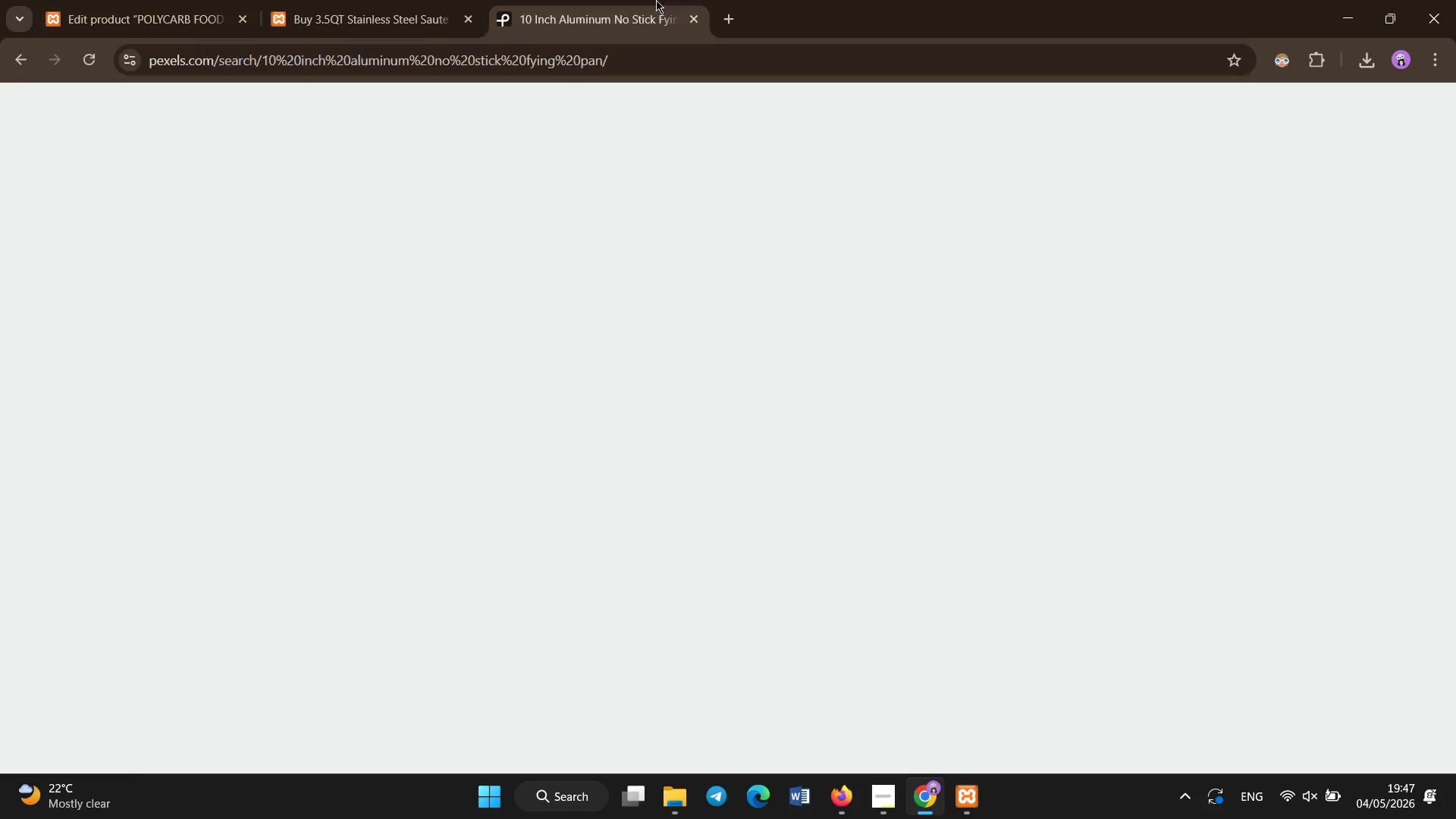 
left_click([661, 0])
 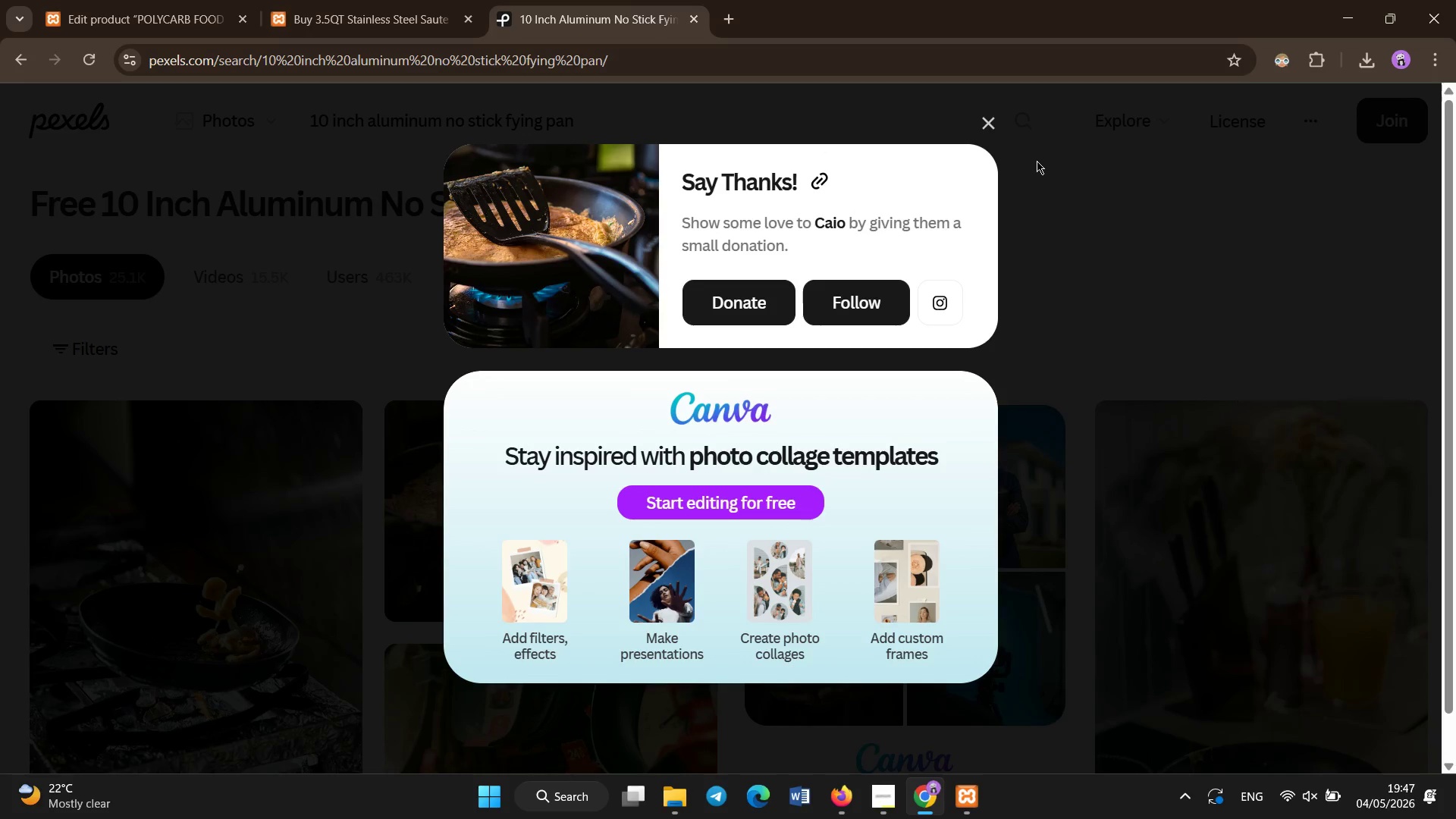 
left_click([1037, 161])
 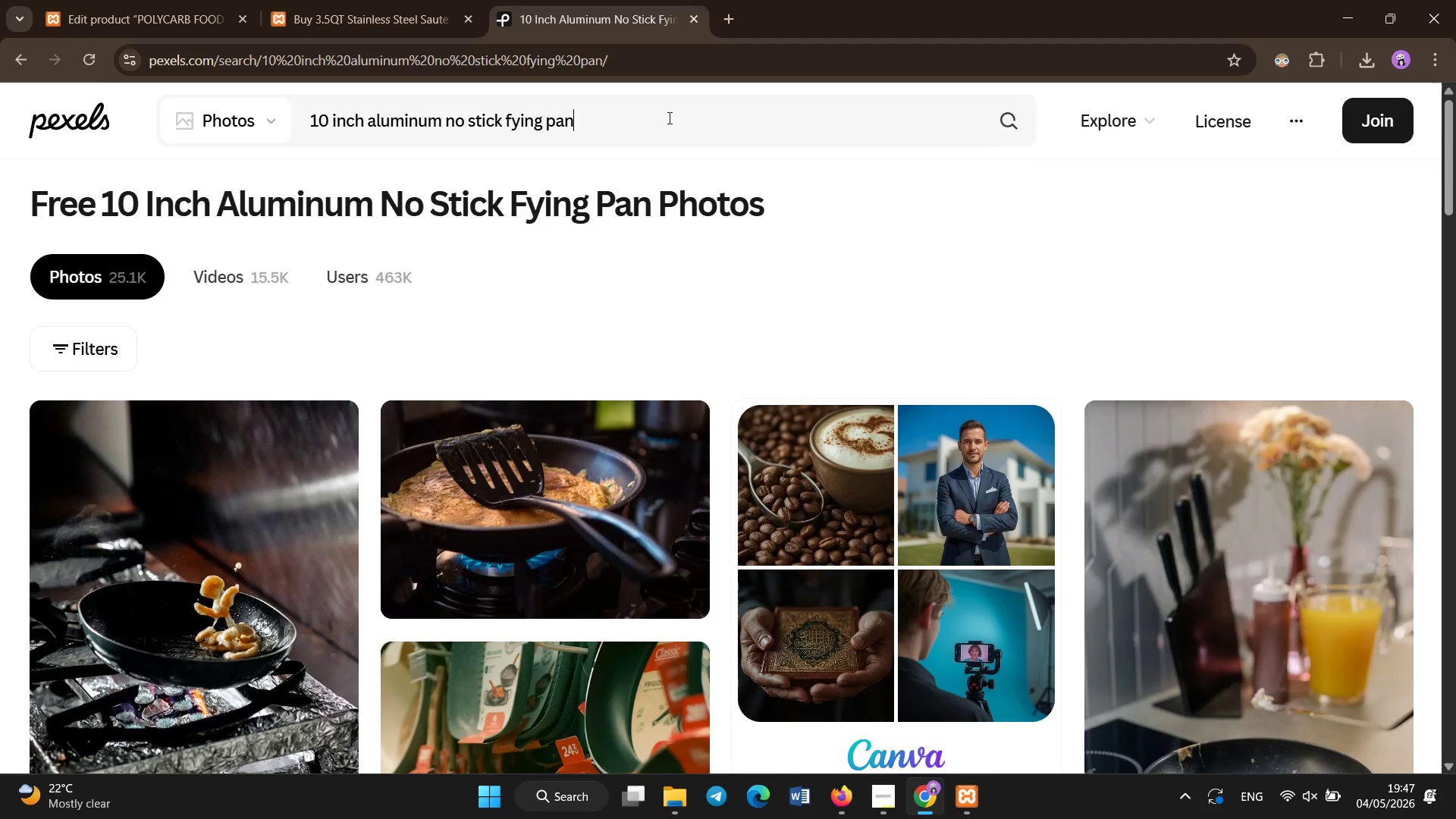 
left_click([670, 118])
 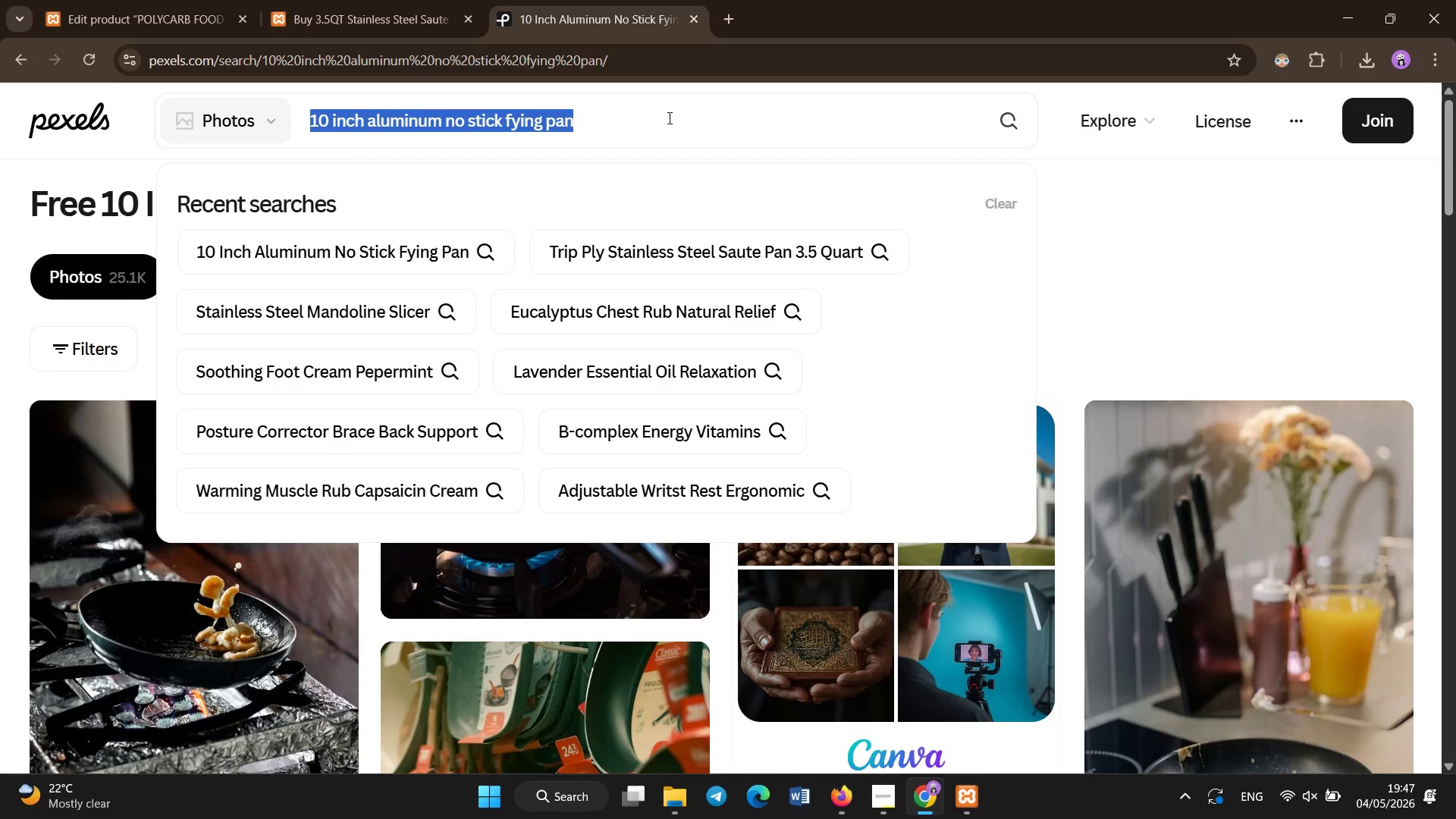 
key(Control+A)
 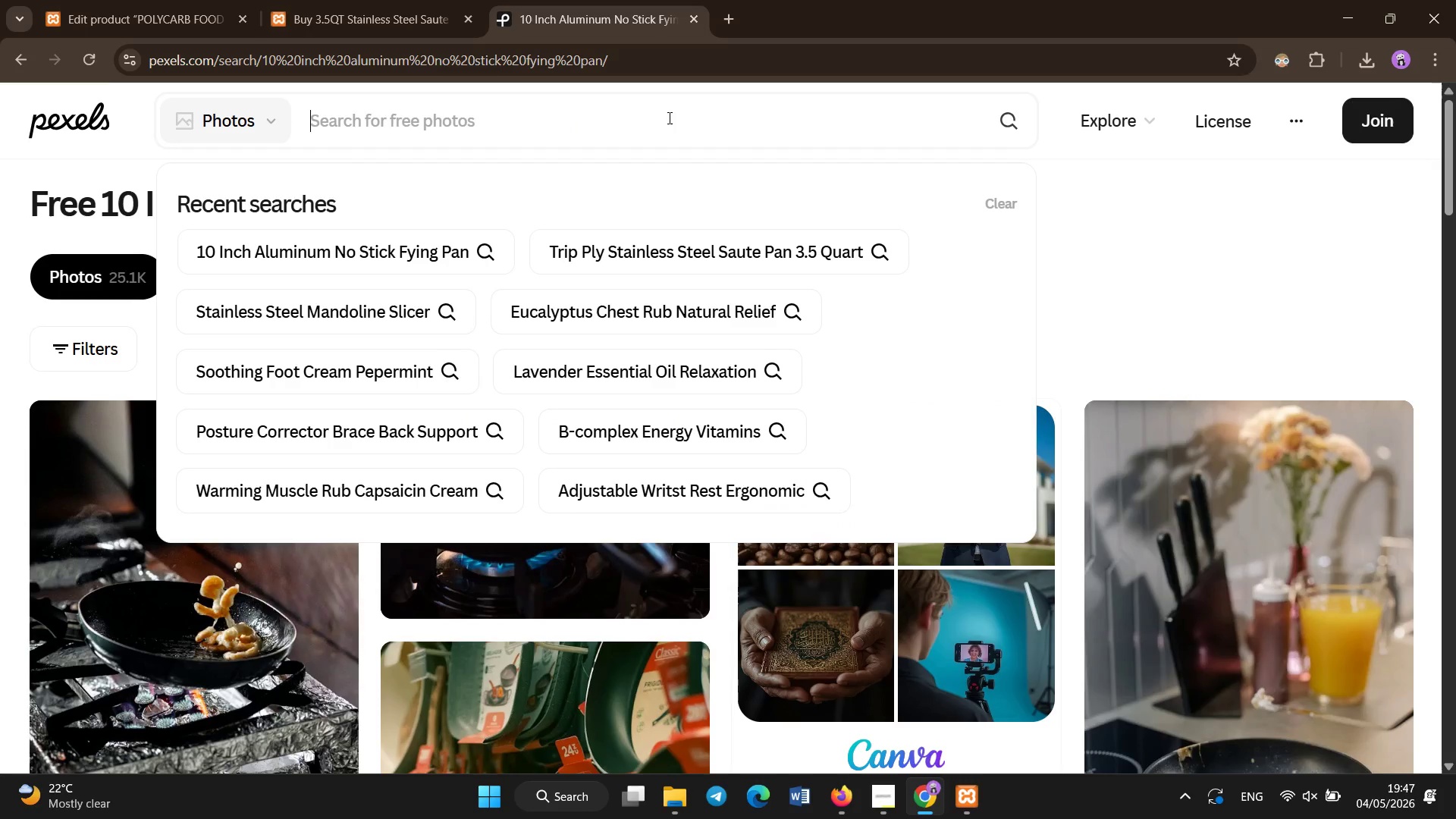 
key(Backspace)
type(clear polycarbonate food pan half size stackable)
 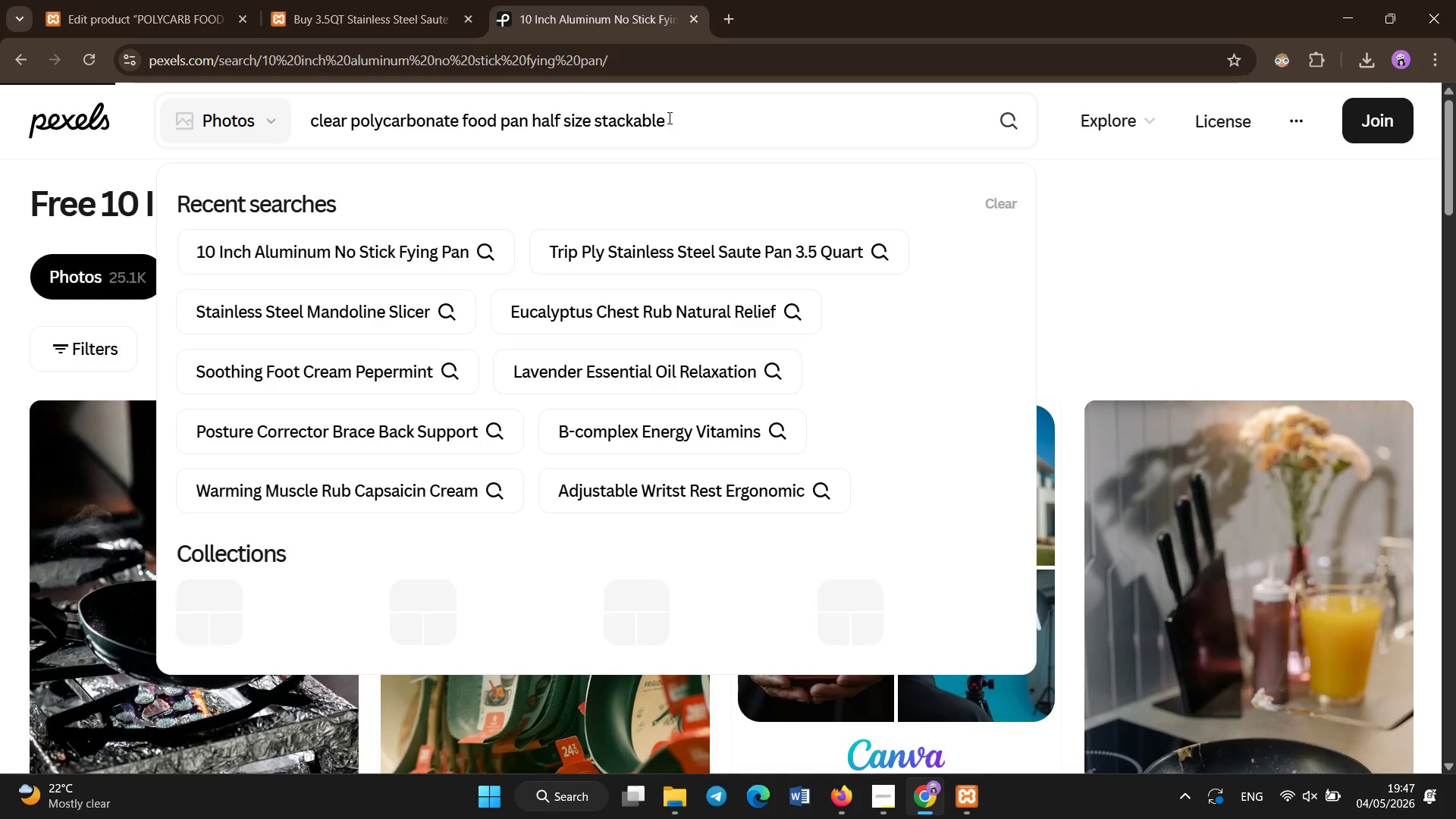 
key(Enter)
 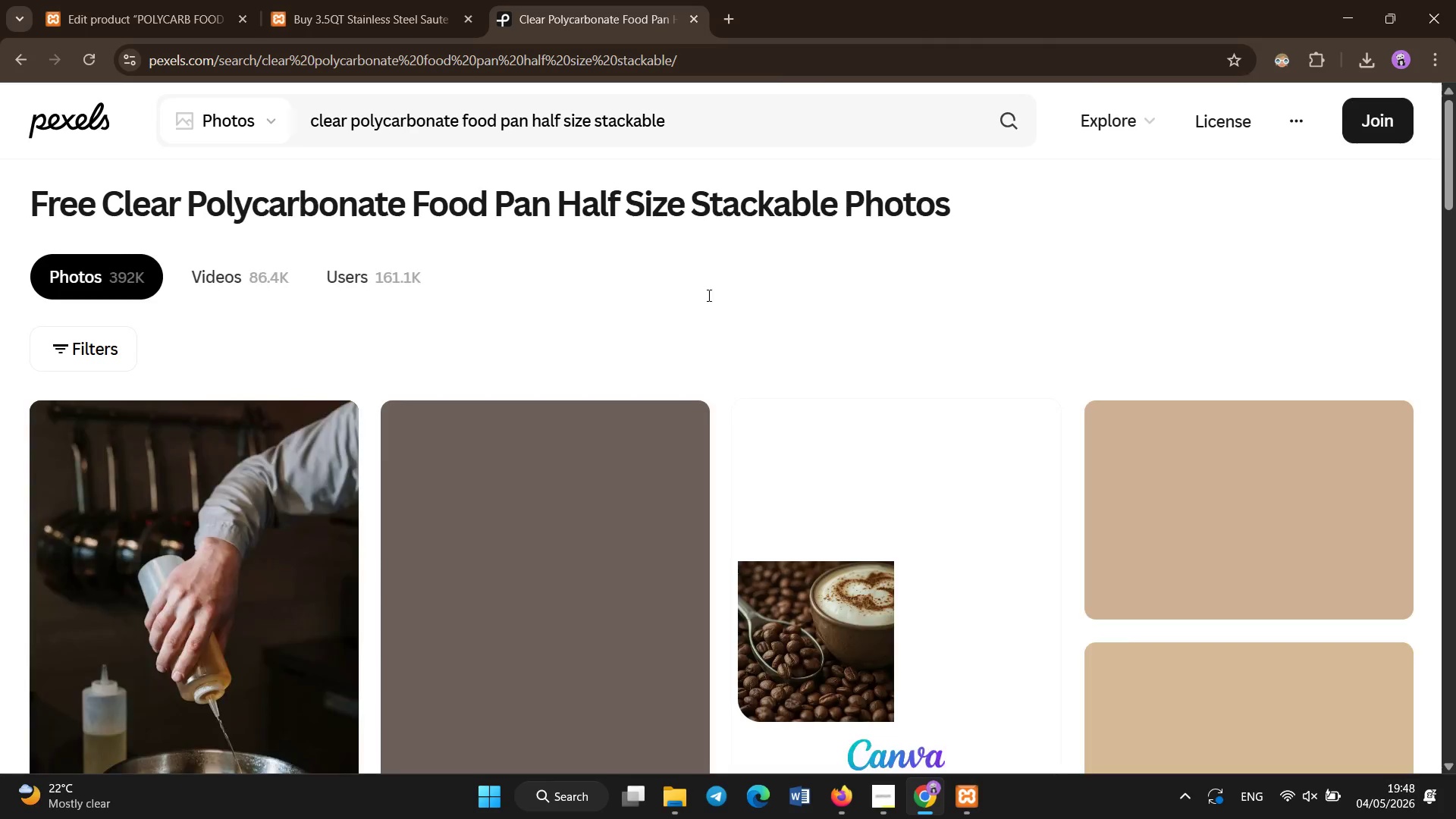 
scroll: coordinate [705, 328], scroll_direction: none, amount: 0.0
 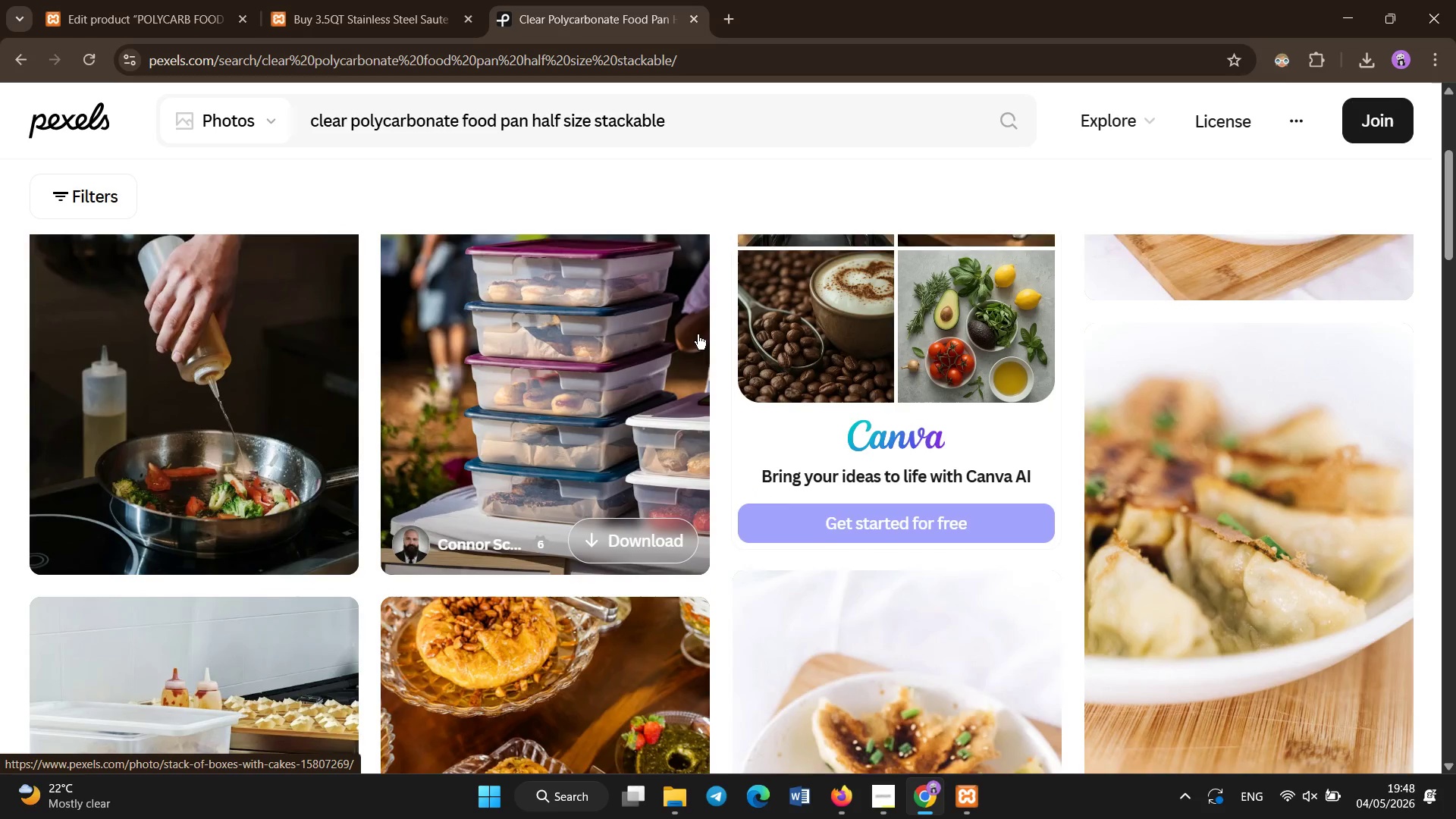 
scroll: coordinate [1028, 322], scroll_direction: down, amount: 17.0
 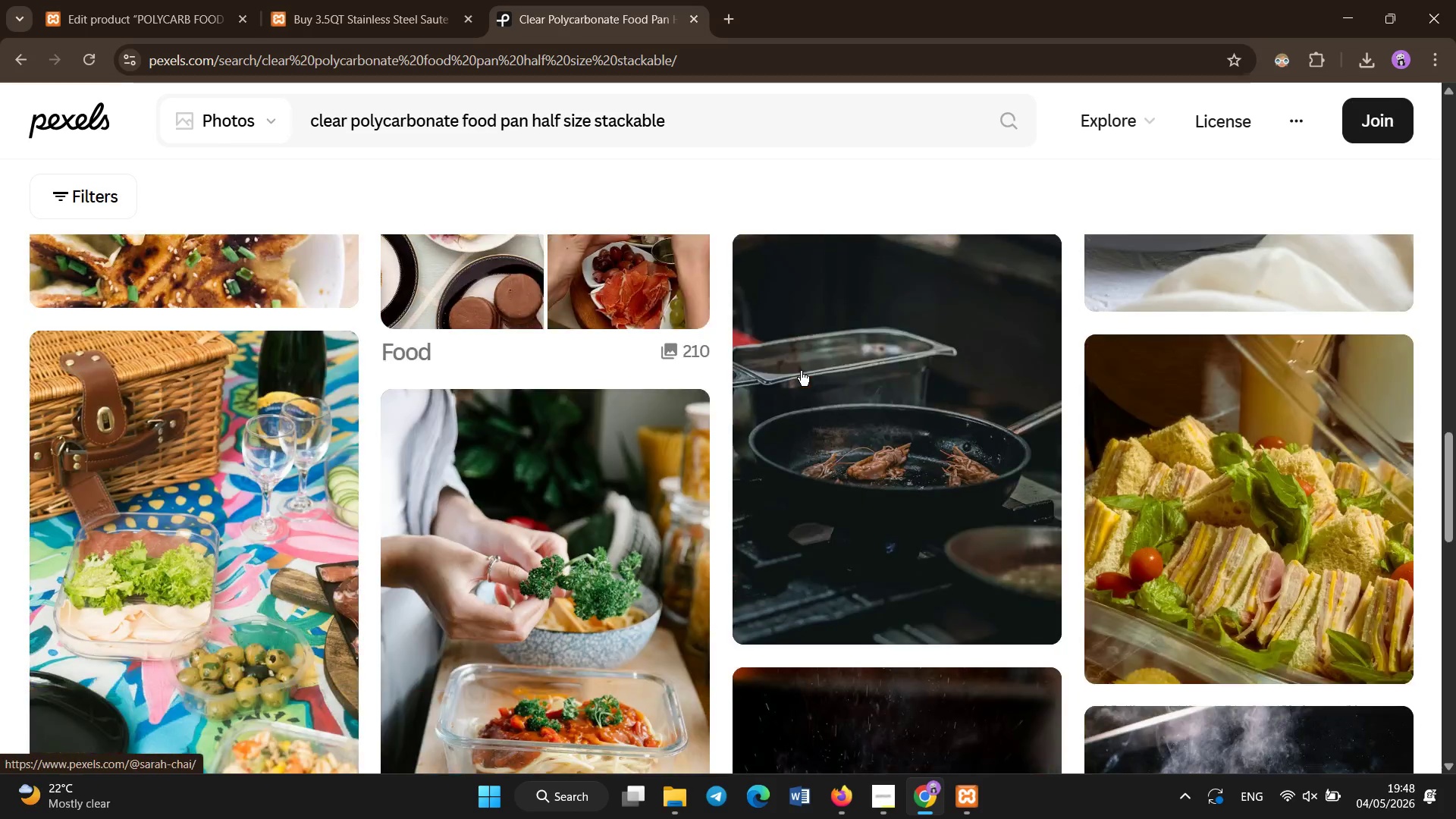 
scroll: coordinate [864, 366], scroll_direction: up, amount: 22.0
 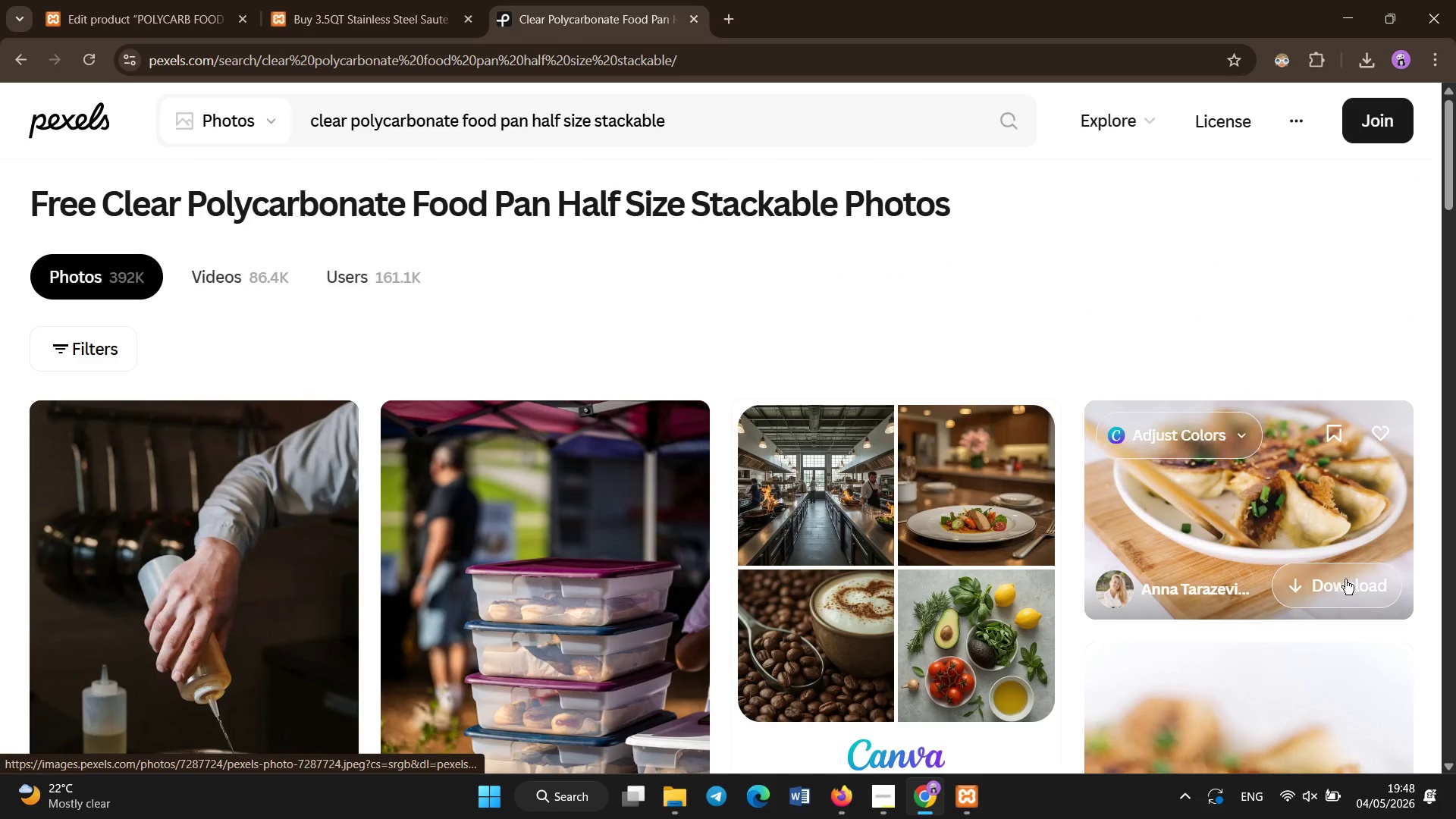 
left_click([1345, 579])
 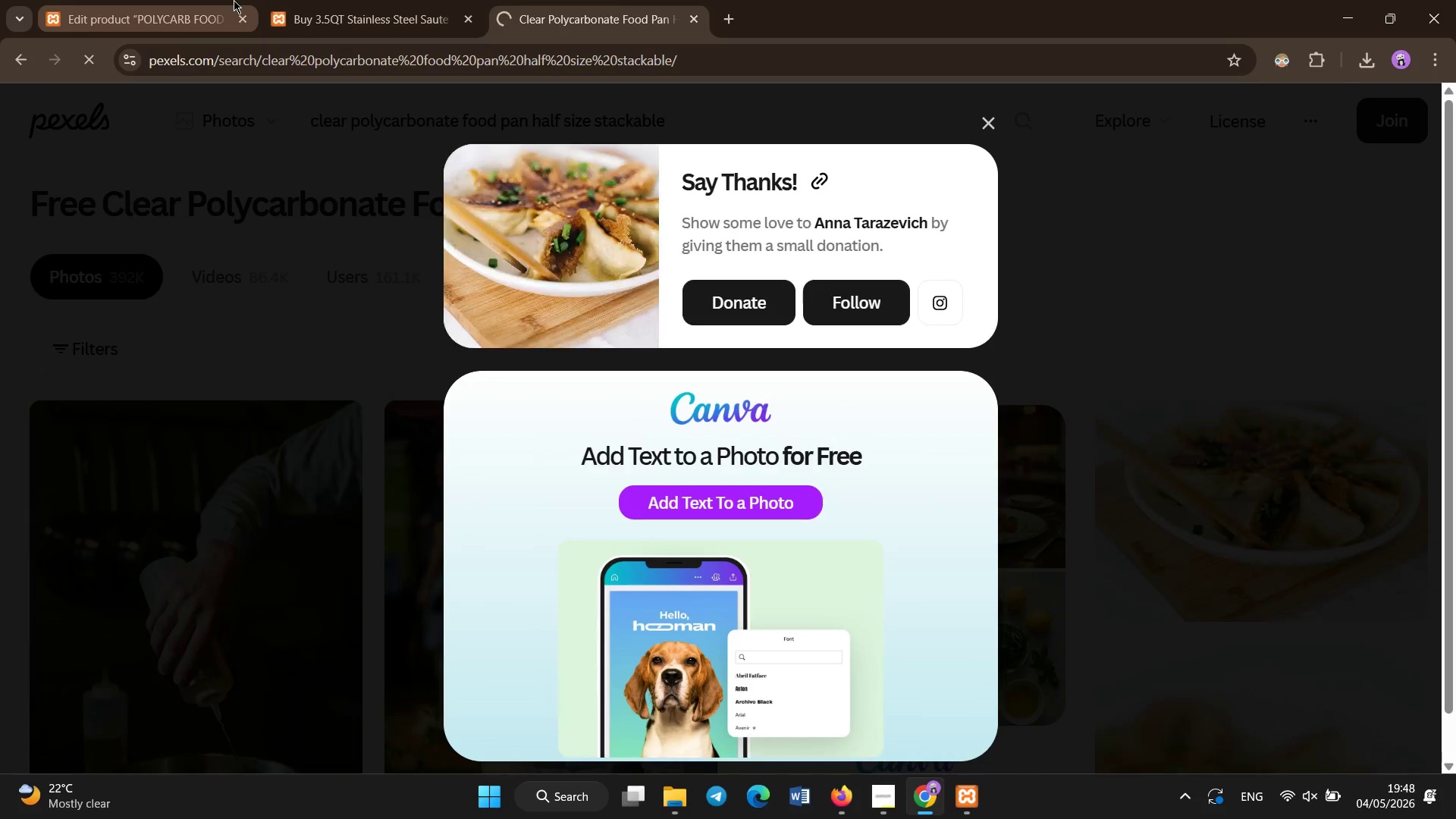 
left_click([234, 0])
 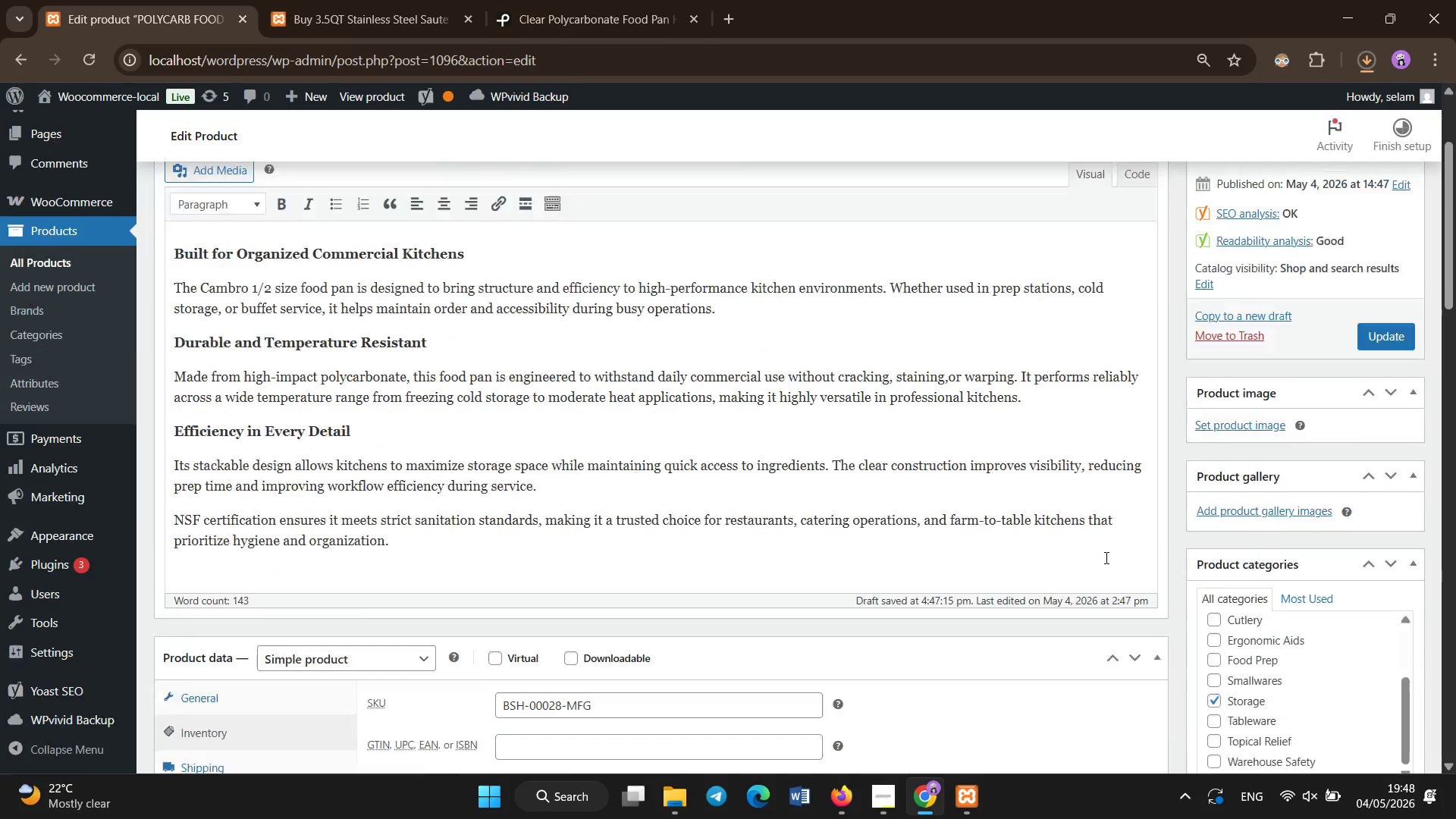 
scroll: coordinate [1106, 558], scroll_direction: down, amount: 1.0
 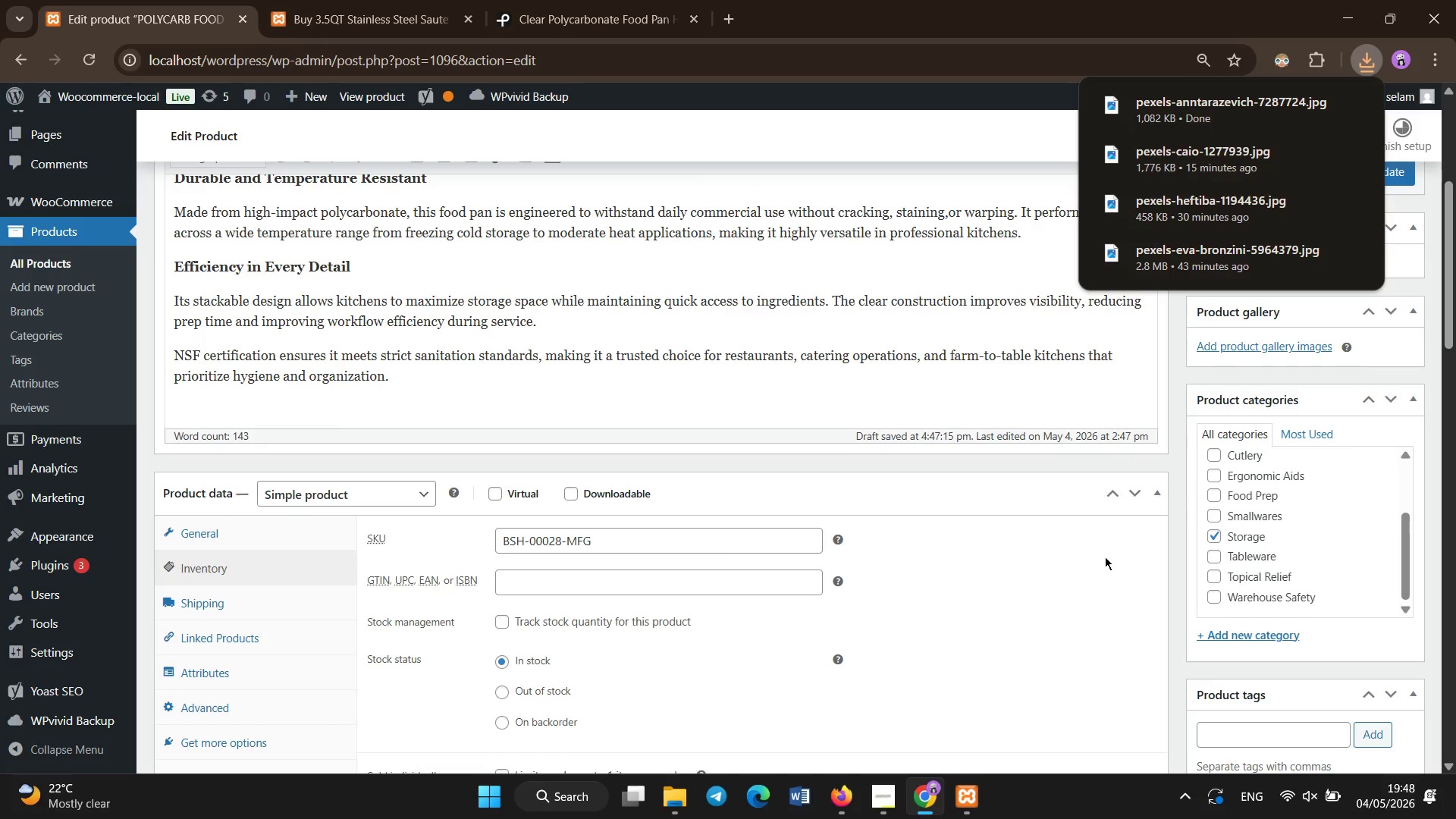 
scroll: coordinate [1086, 562], scroll_direction: up, amount: 5.0
 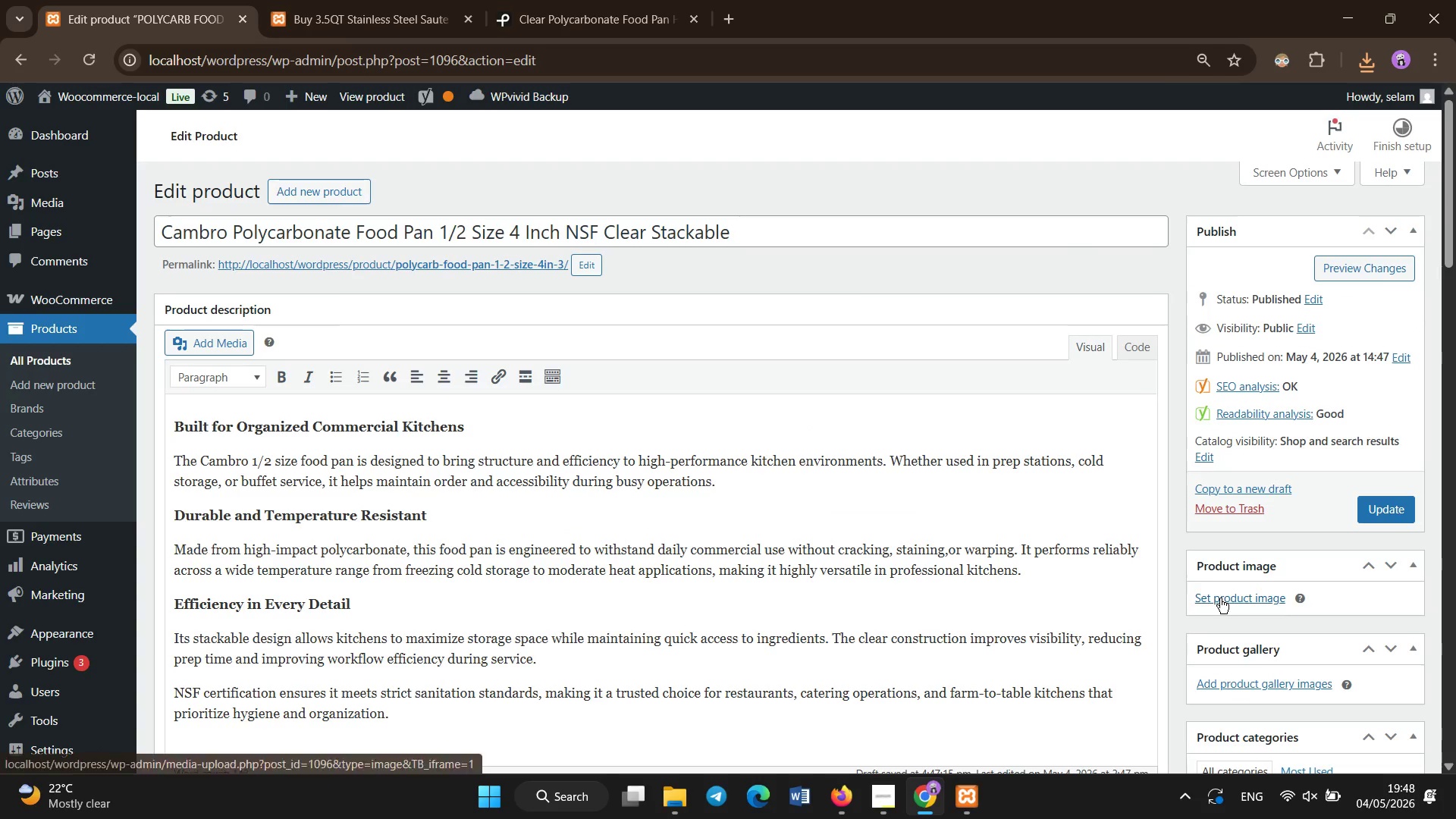 
left_click([1220, 598])
 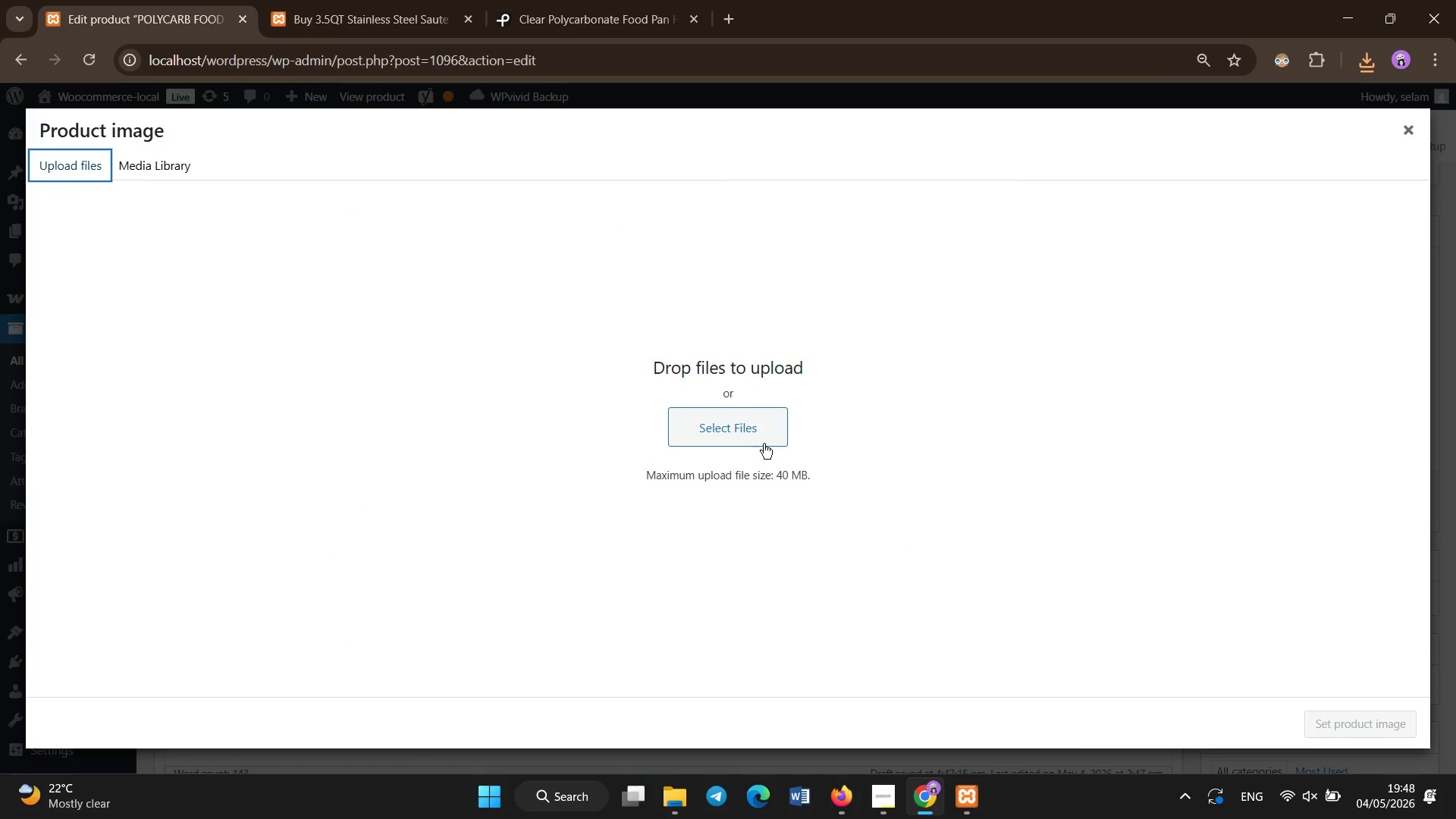 
left_click([755, 424])
 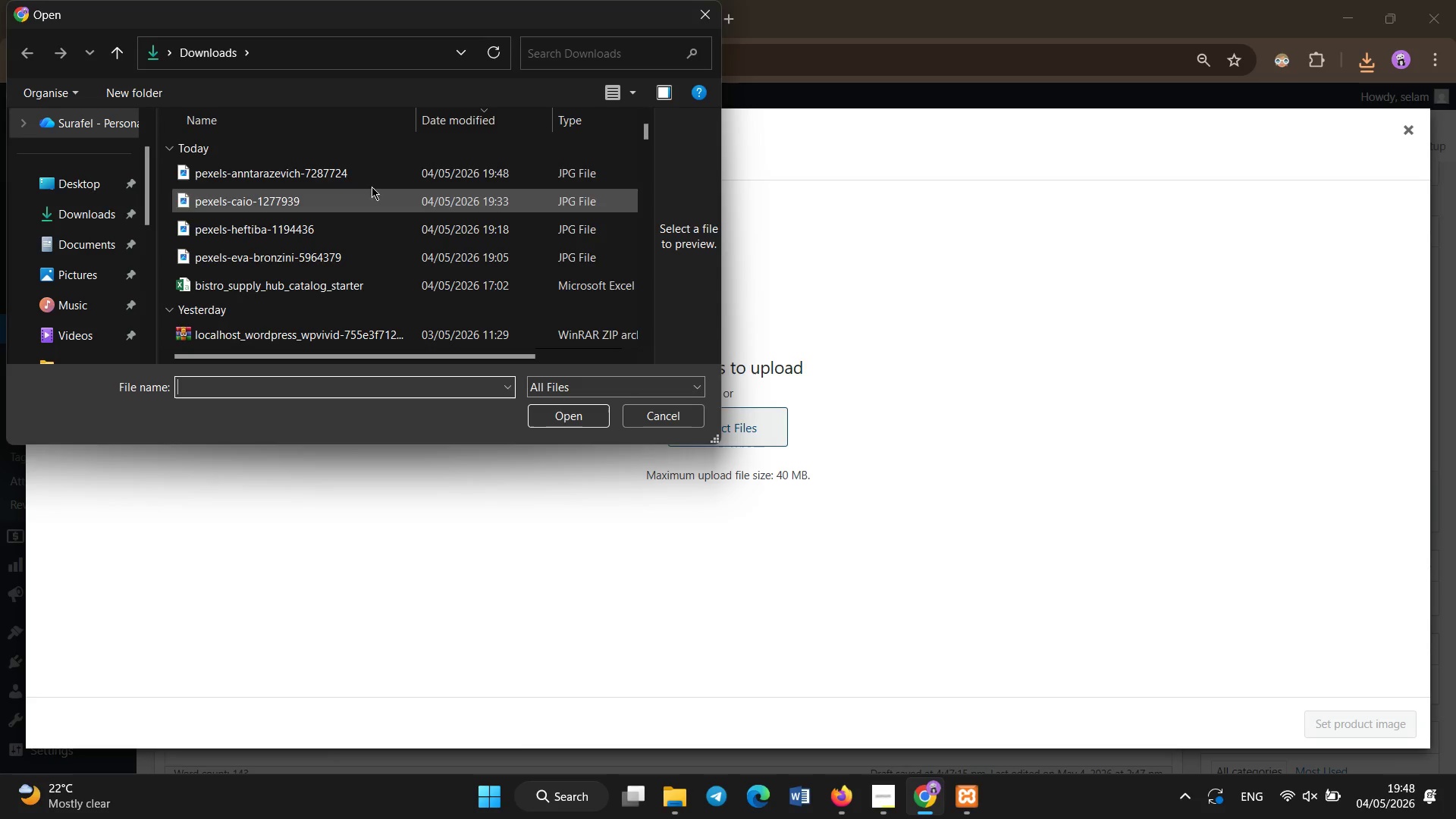 
left_click([372, 186])
 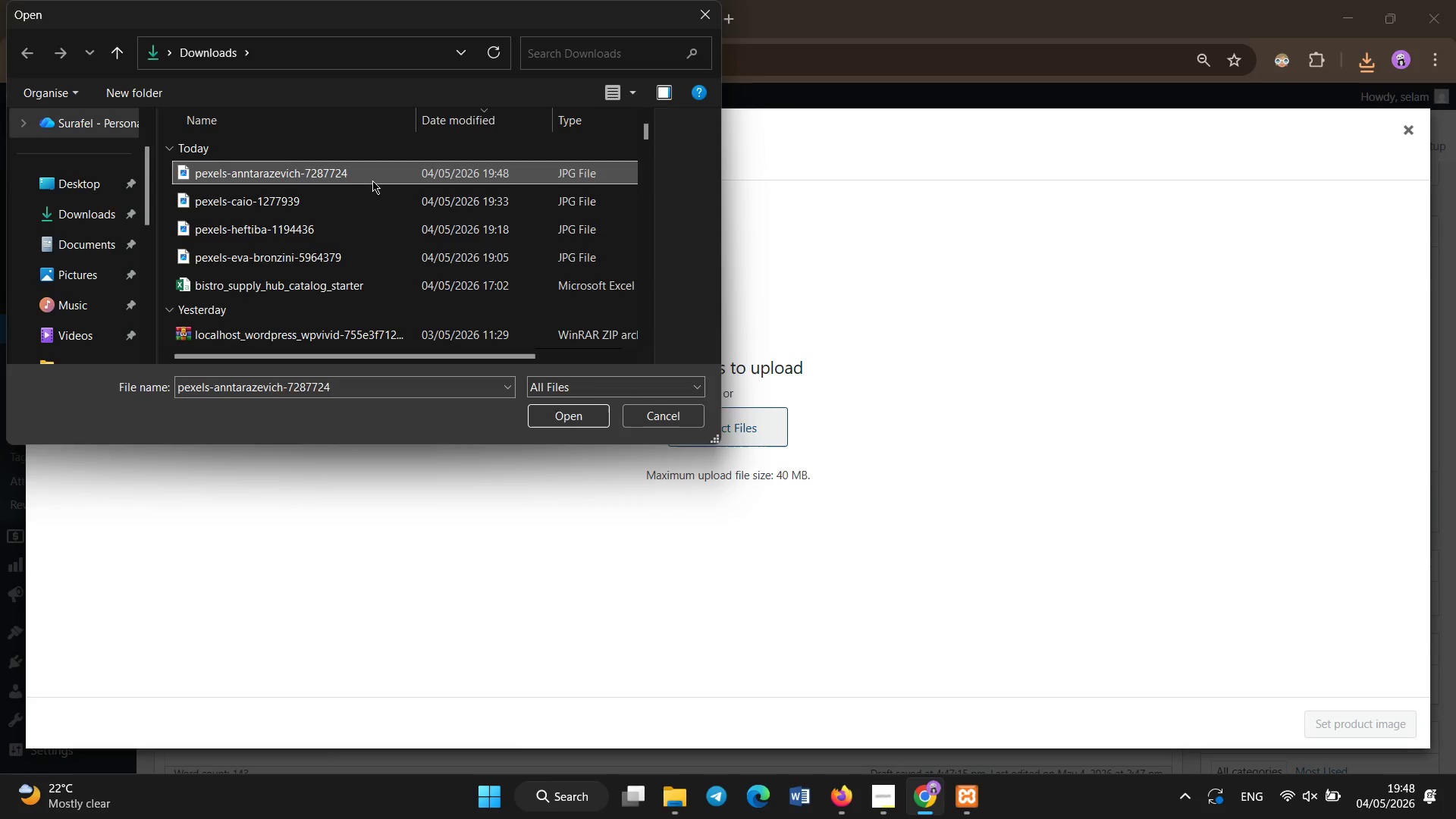 
double_click([372, 180])
 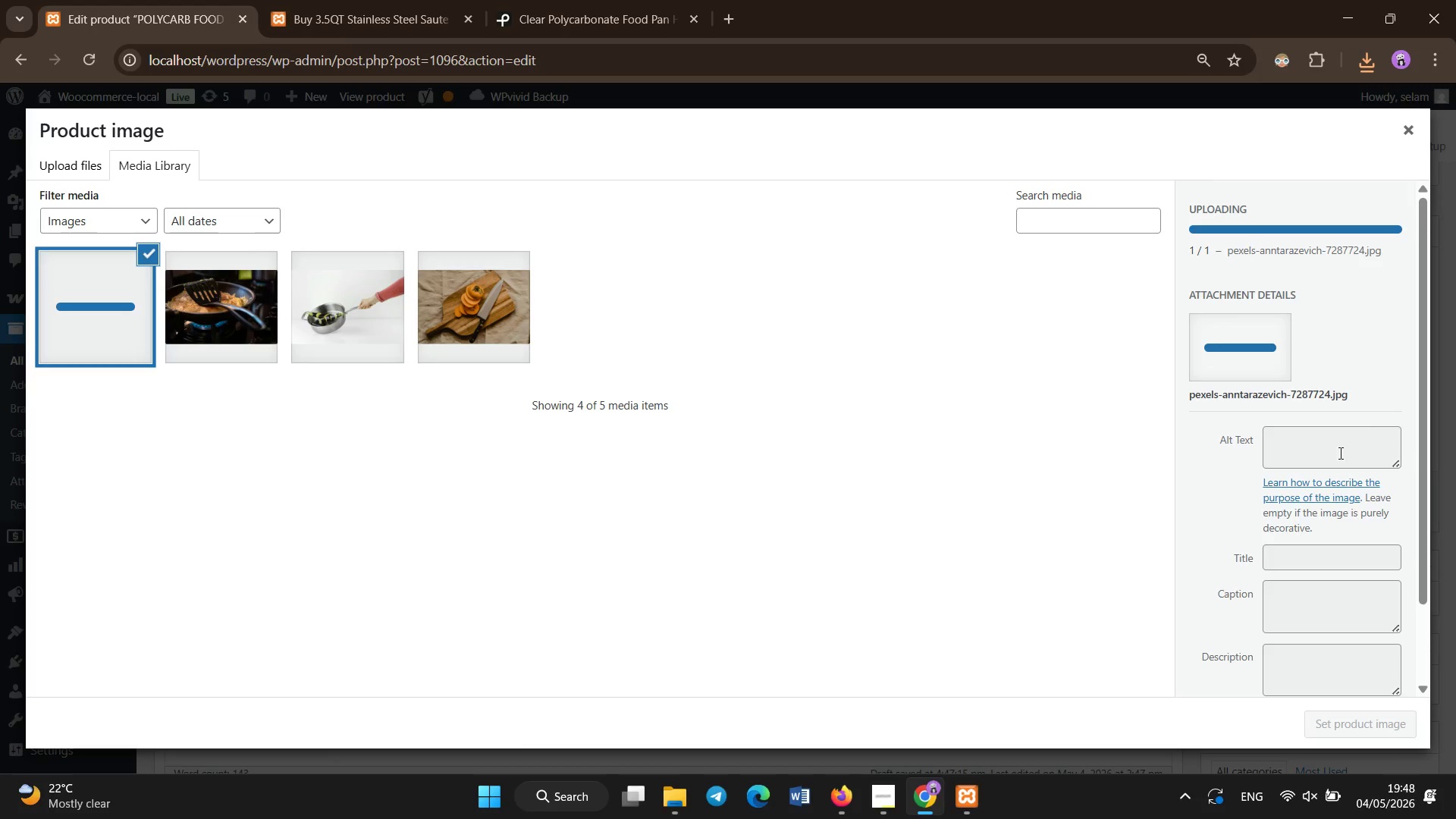 
left_click([1340, 457])
 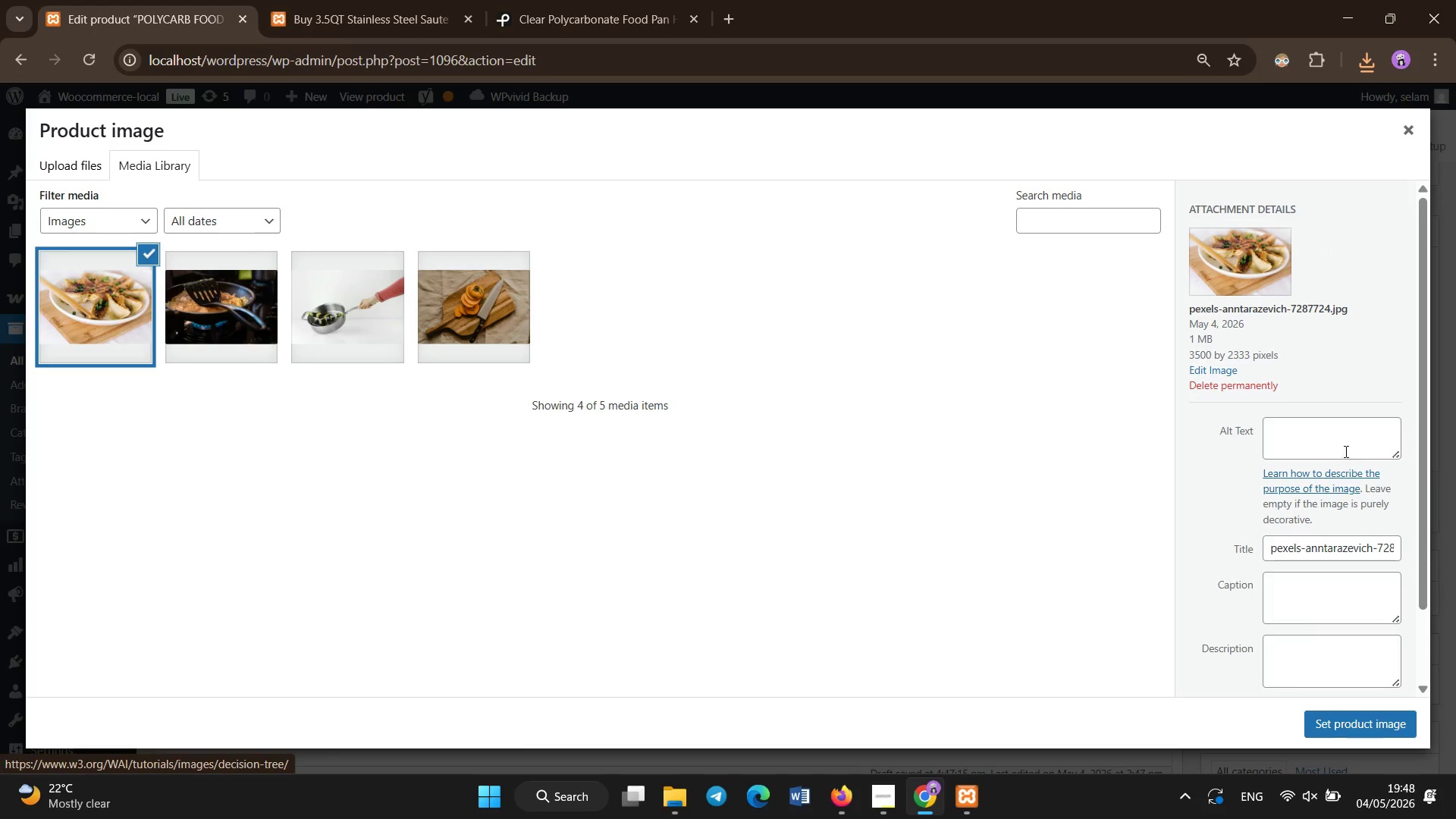 
left_click([1338, 432])
 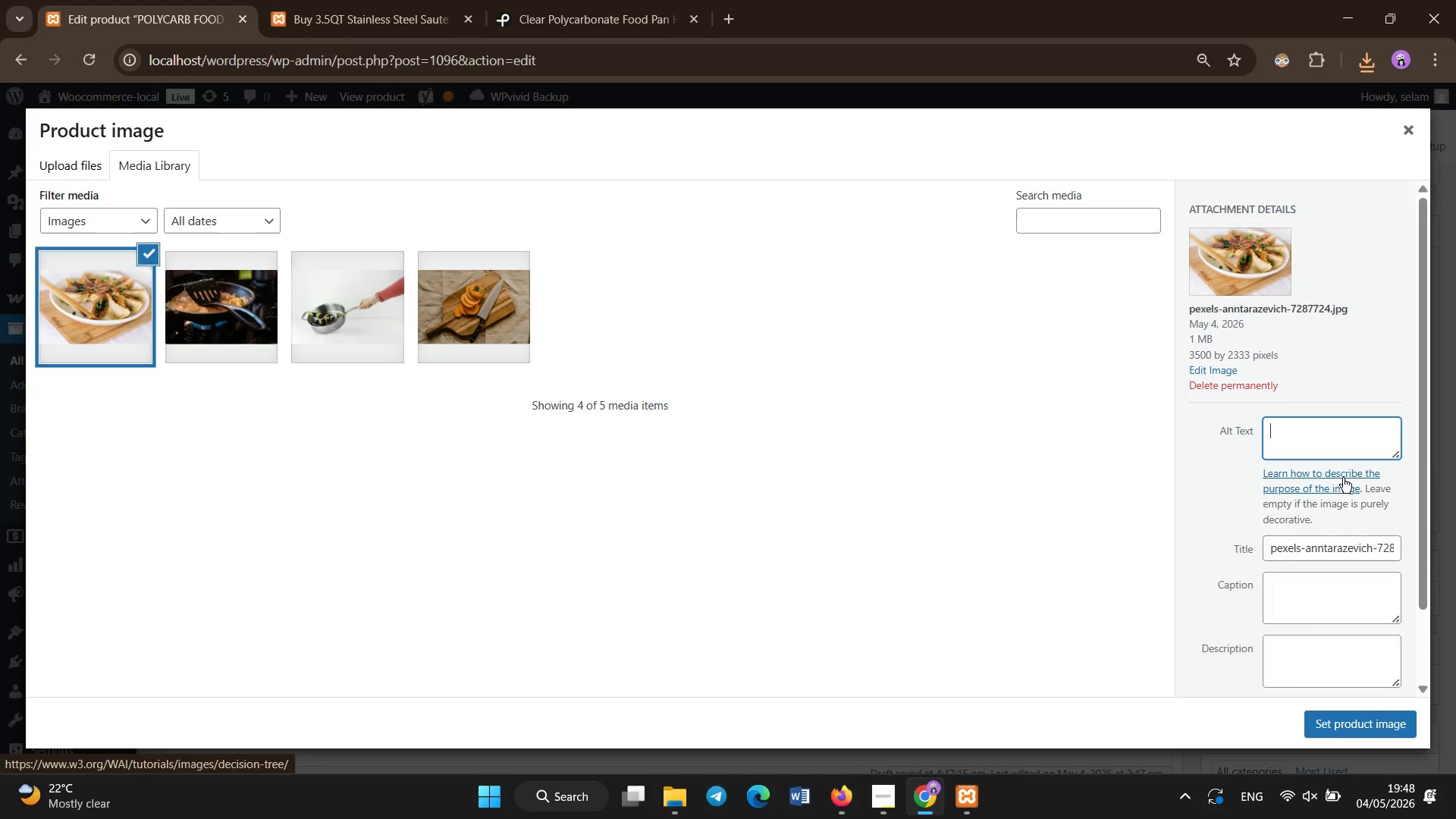 
type(clear polycarbonate food pan half size stackable NSF commercial kitchen storage)
 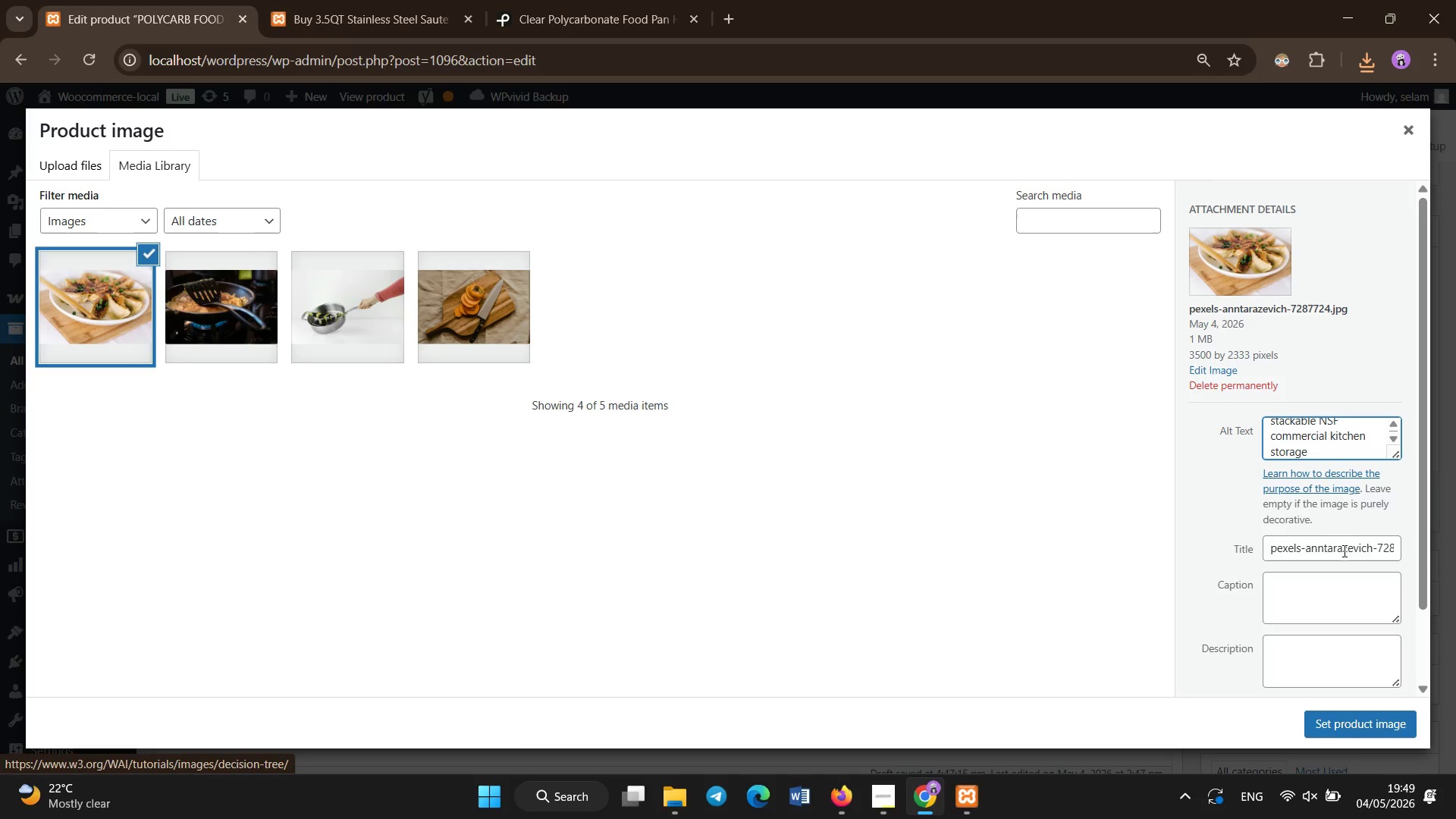 
left_click([1354, 720])
 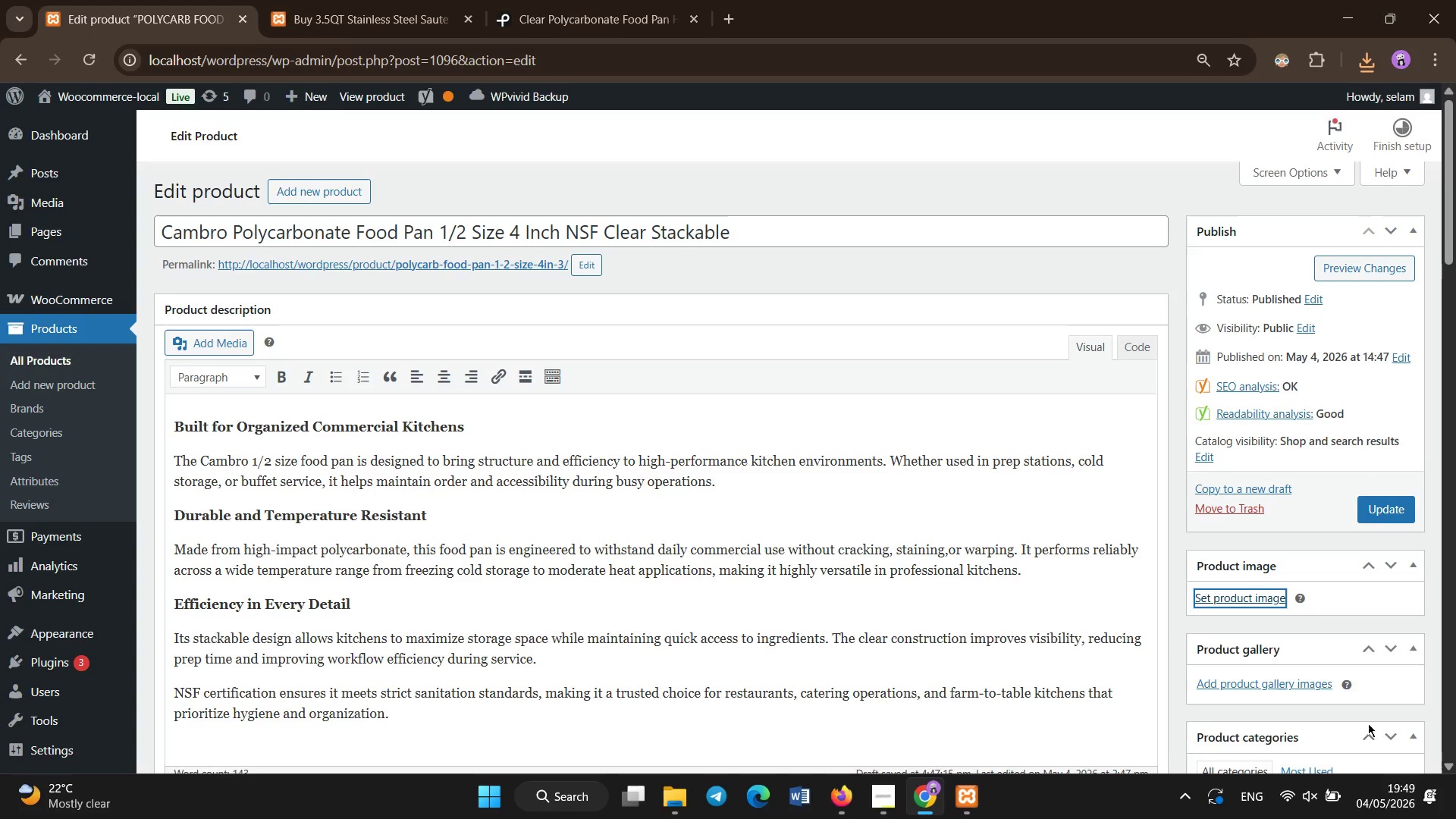 
scroll: coordinate [1368, 723], scroll_direction: none, amount: 0.0
 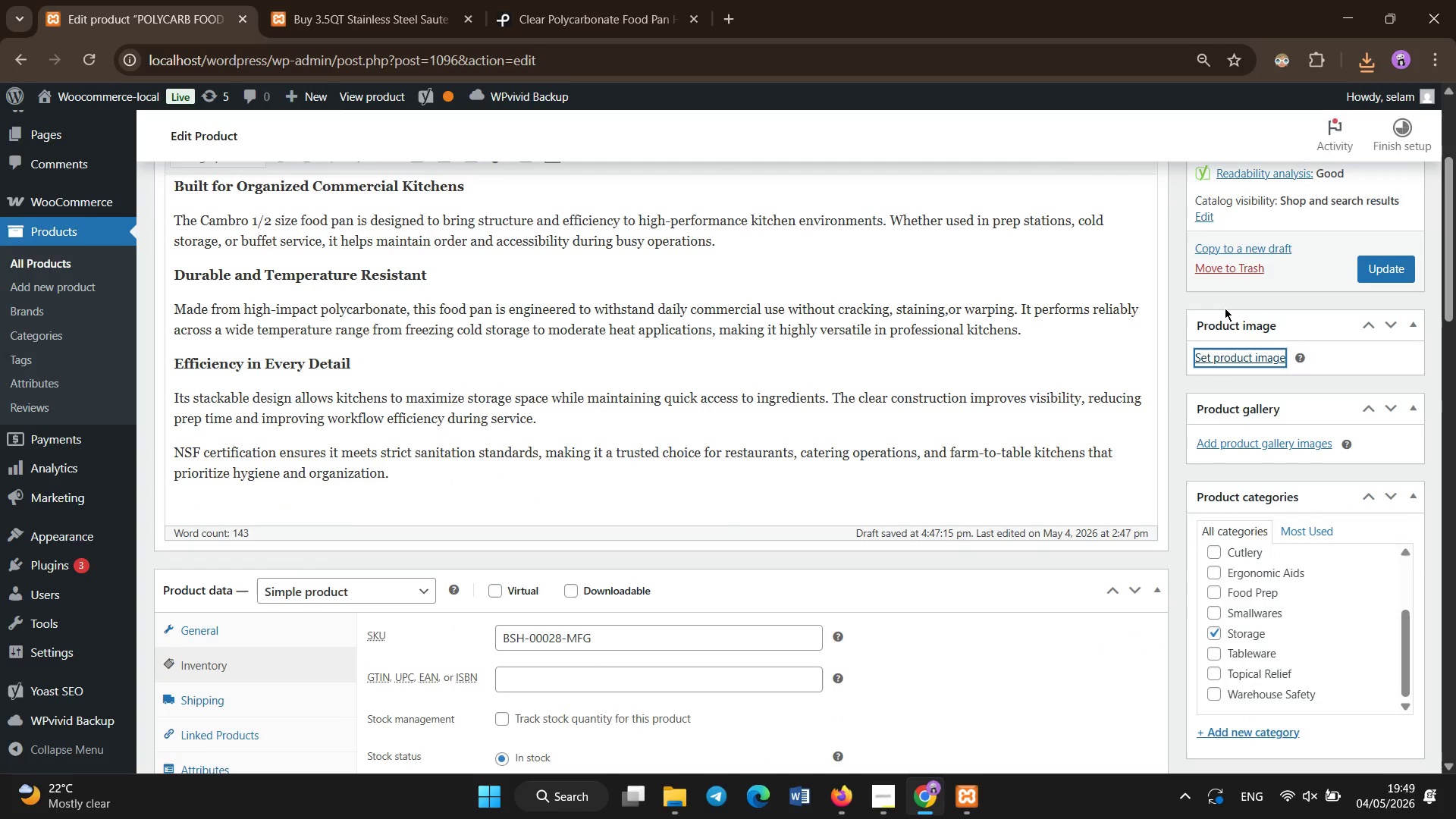 
scroll: coordinate [1257, 565], scroll_direction: down, amount: 8.0
 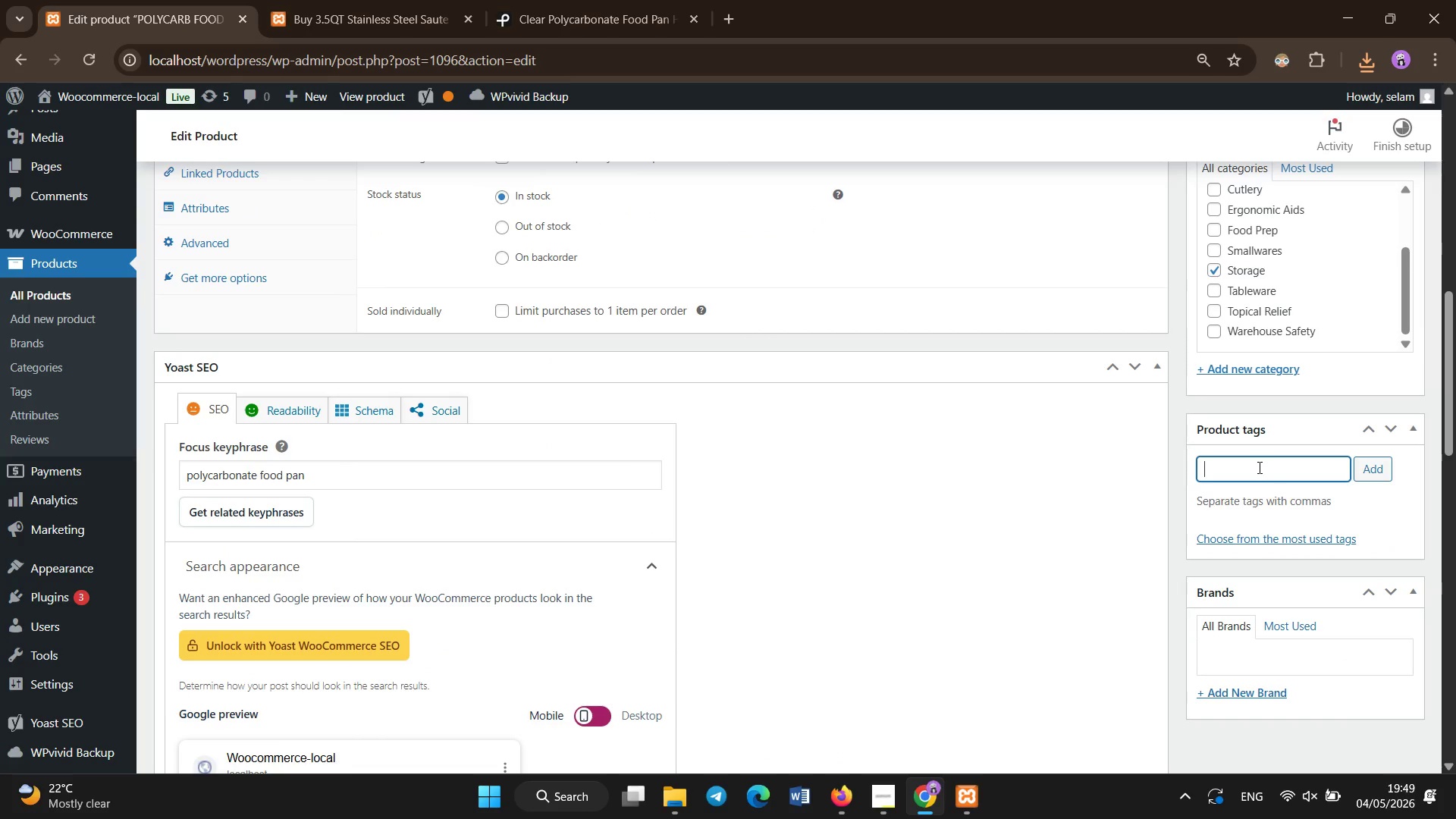 
left_click([1260, 468])
 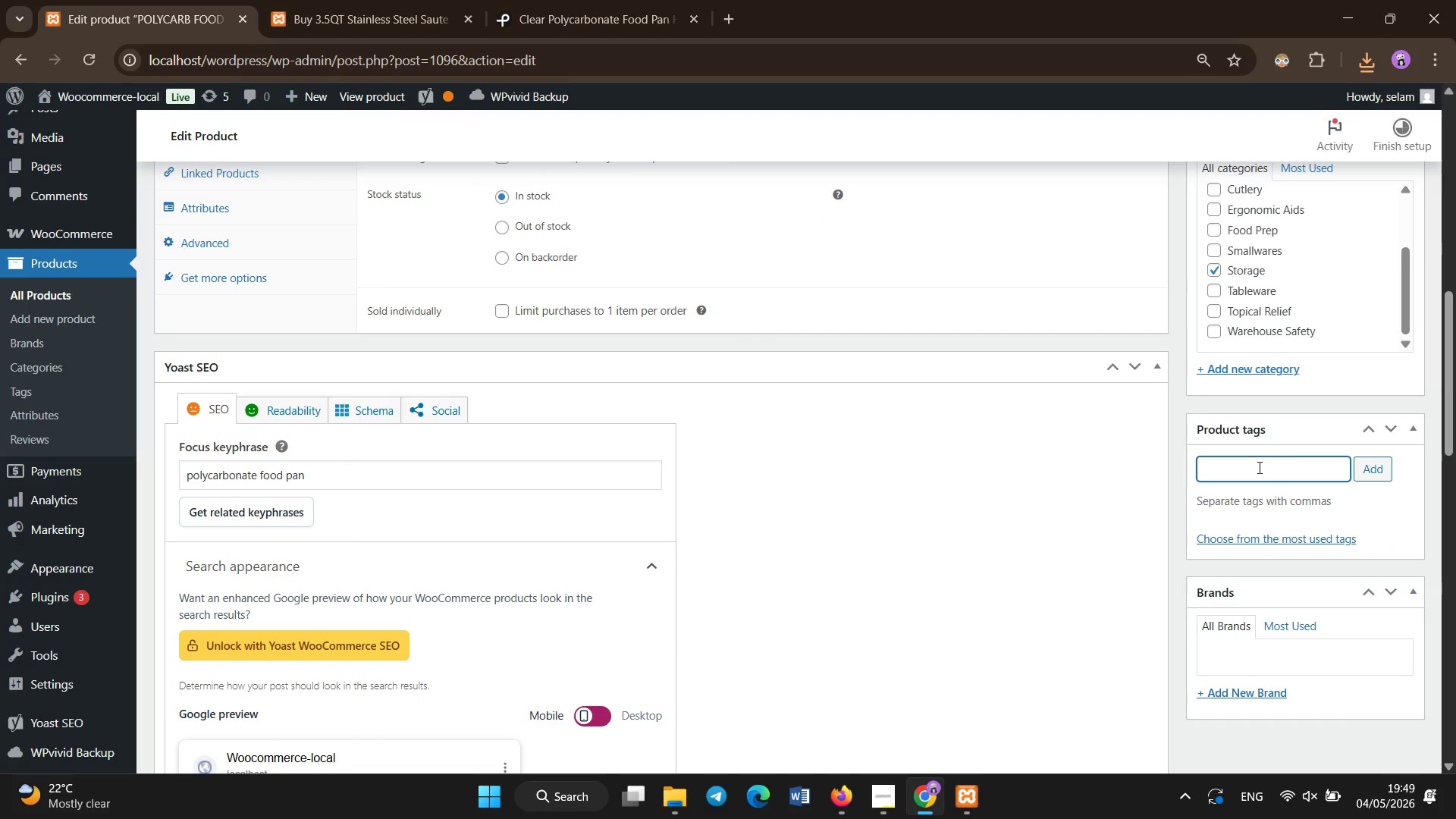 
type('storage)
 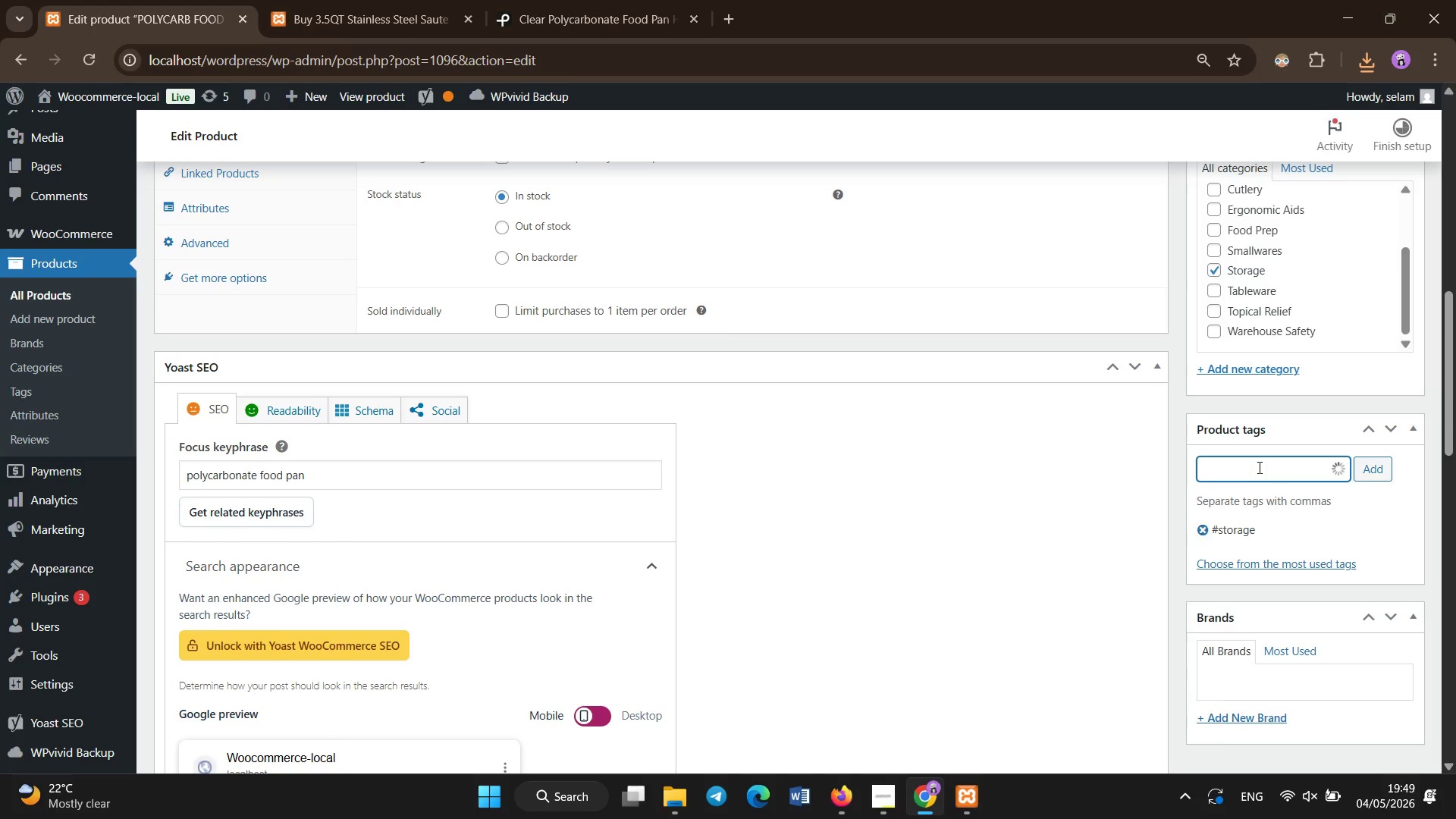 
key(Enter)
 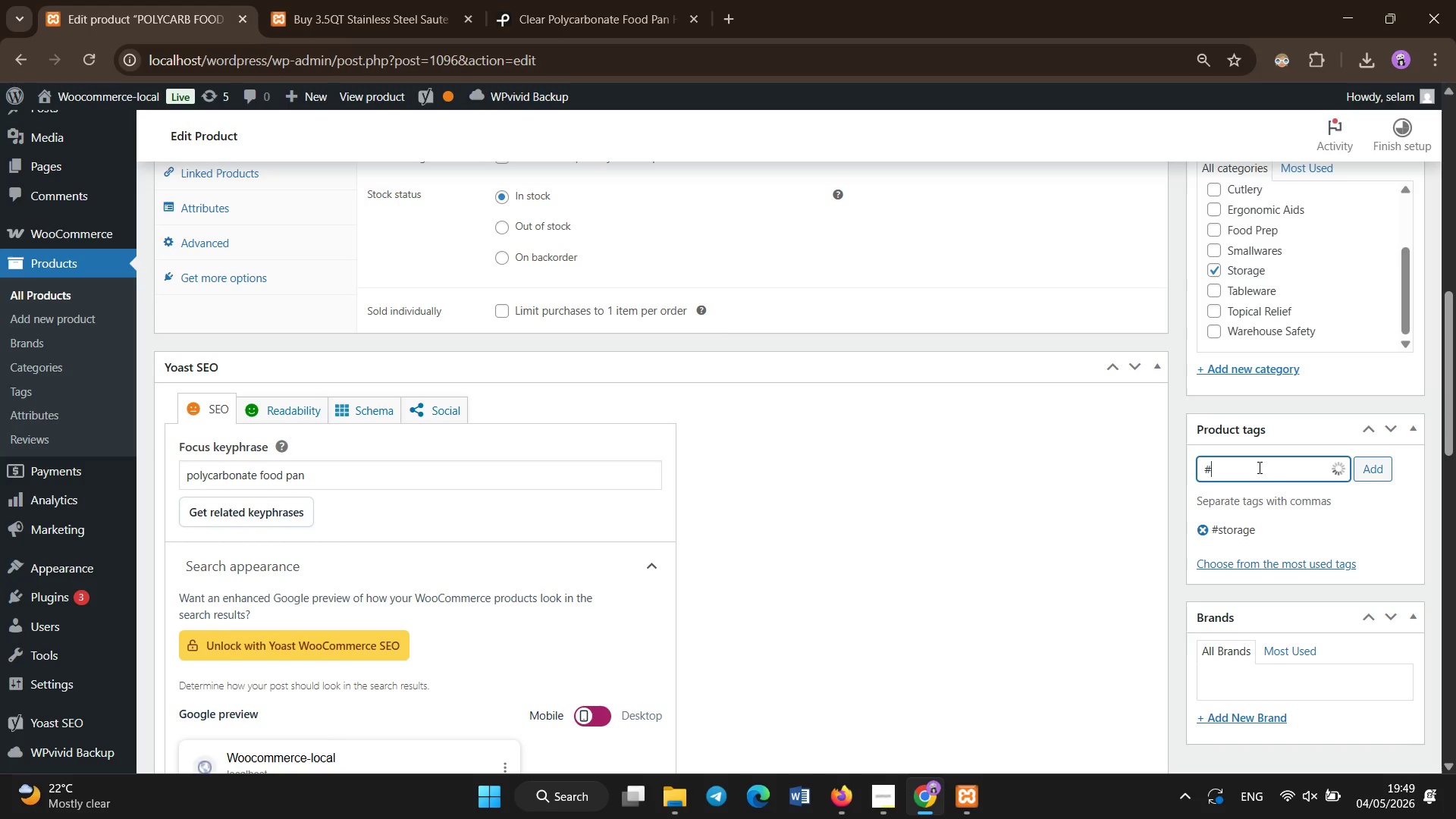 
type('nsf-certified)
 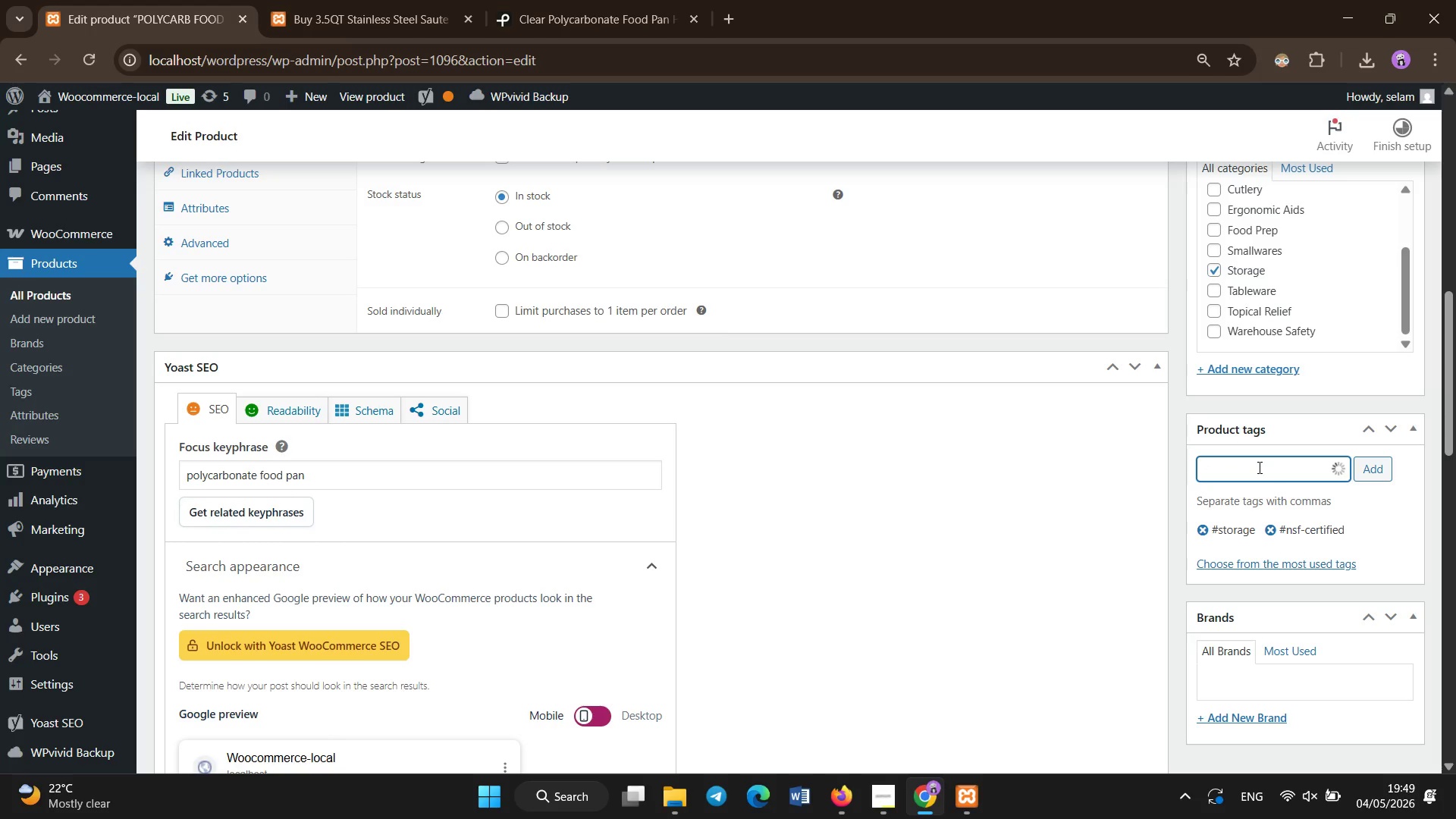 
key(Enter)
 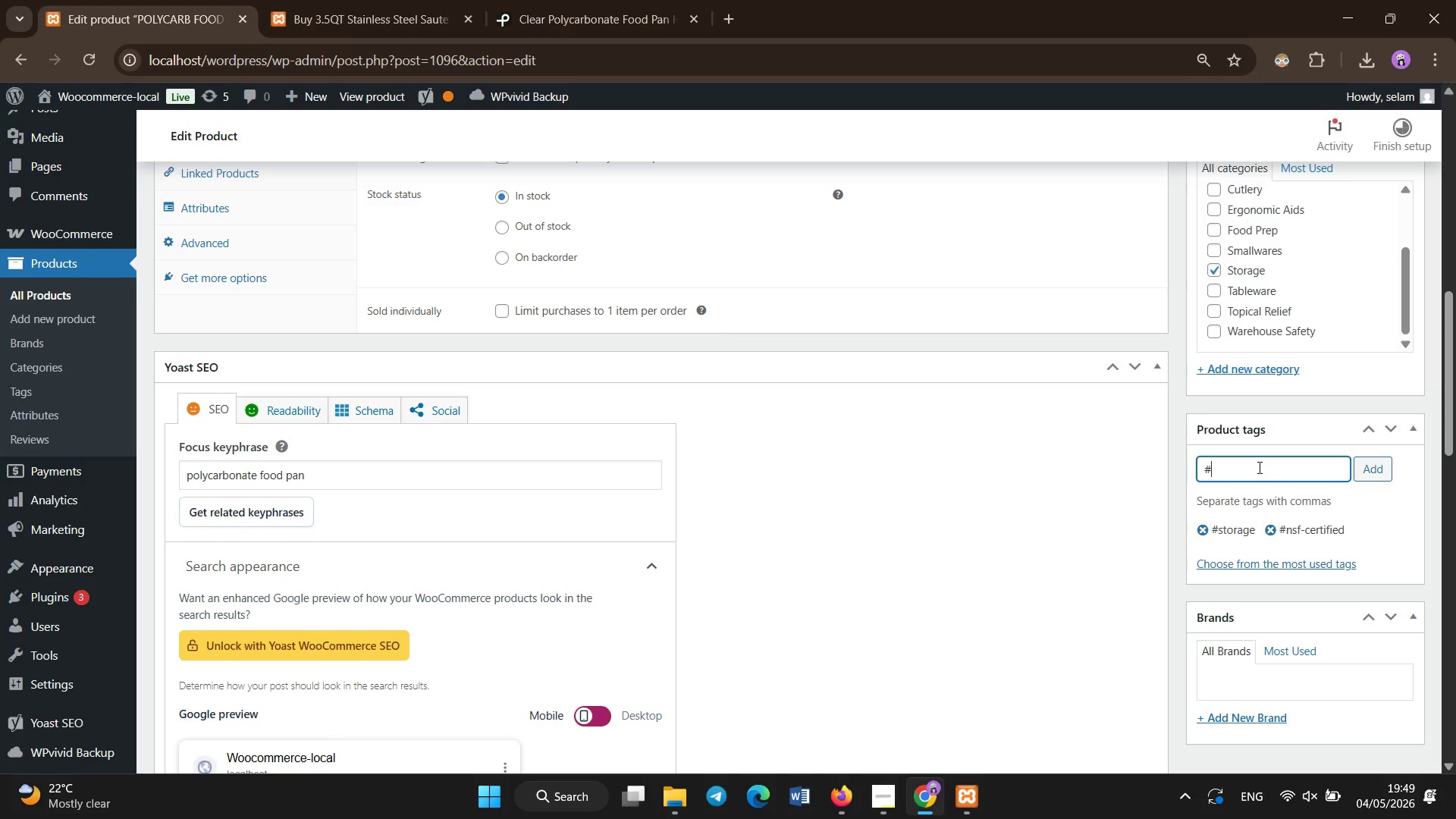 
type('prep-station)
 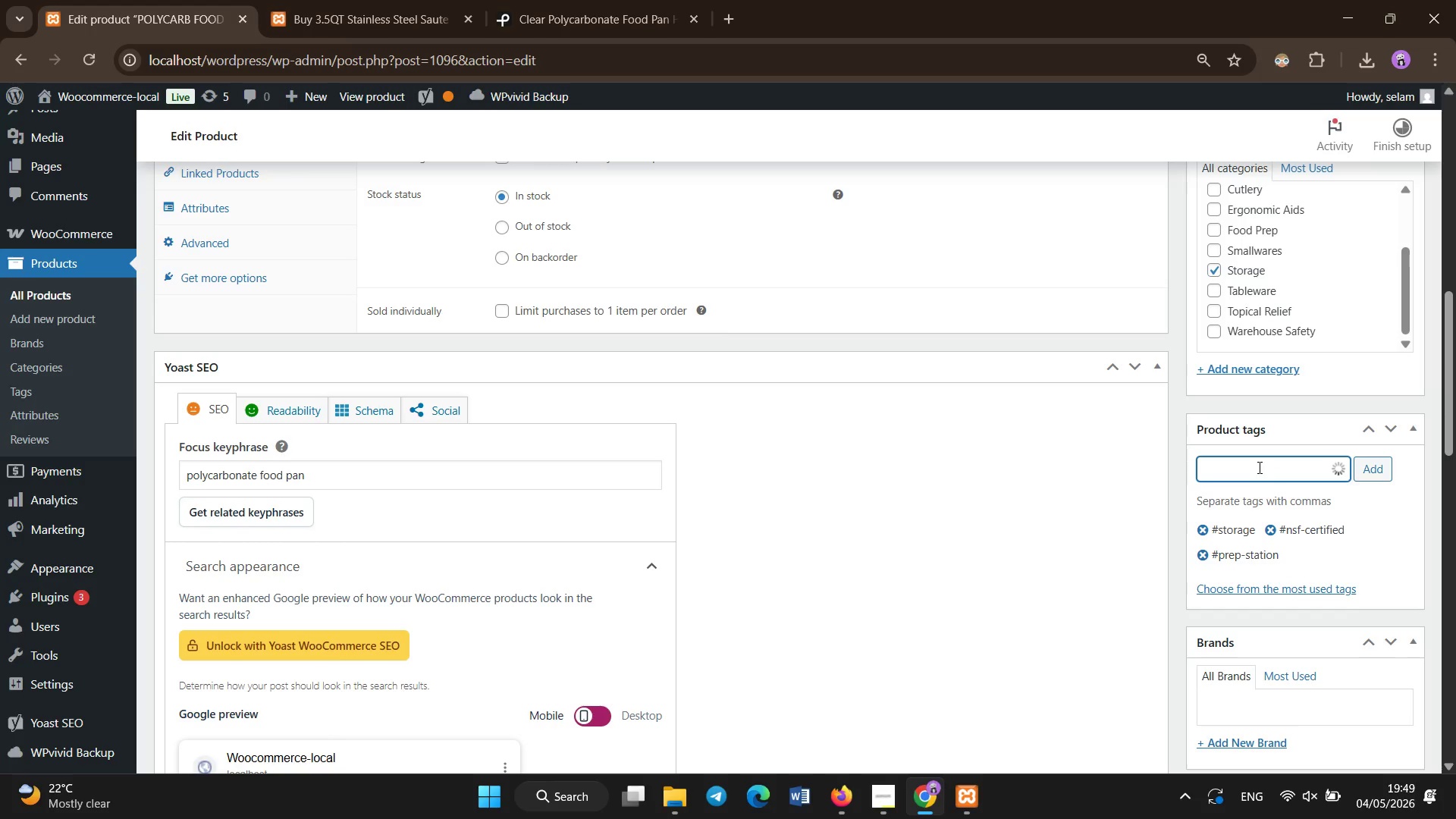 
key(Enter)
 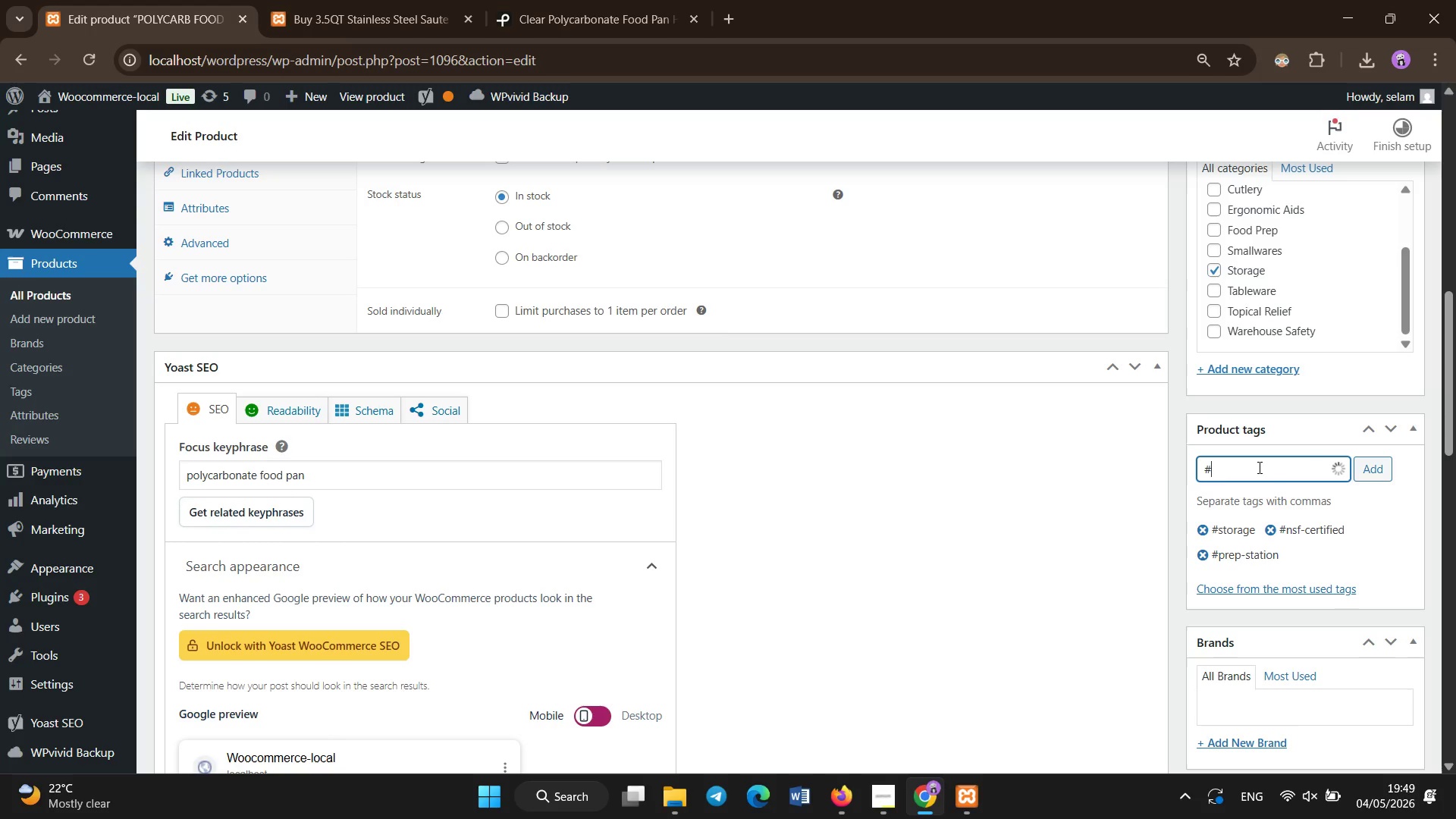 
type('commercial-grade)
 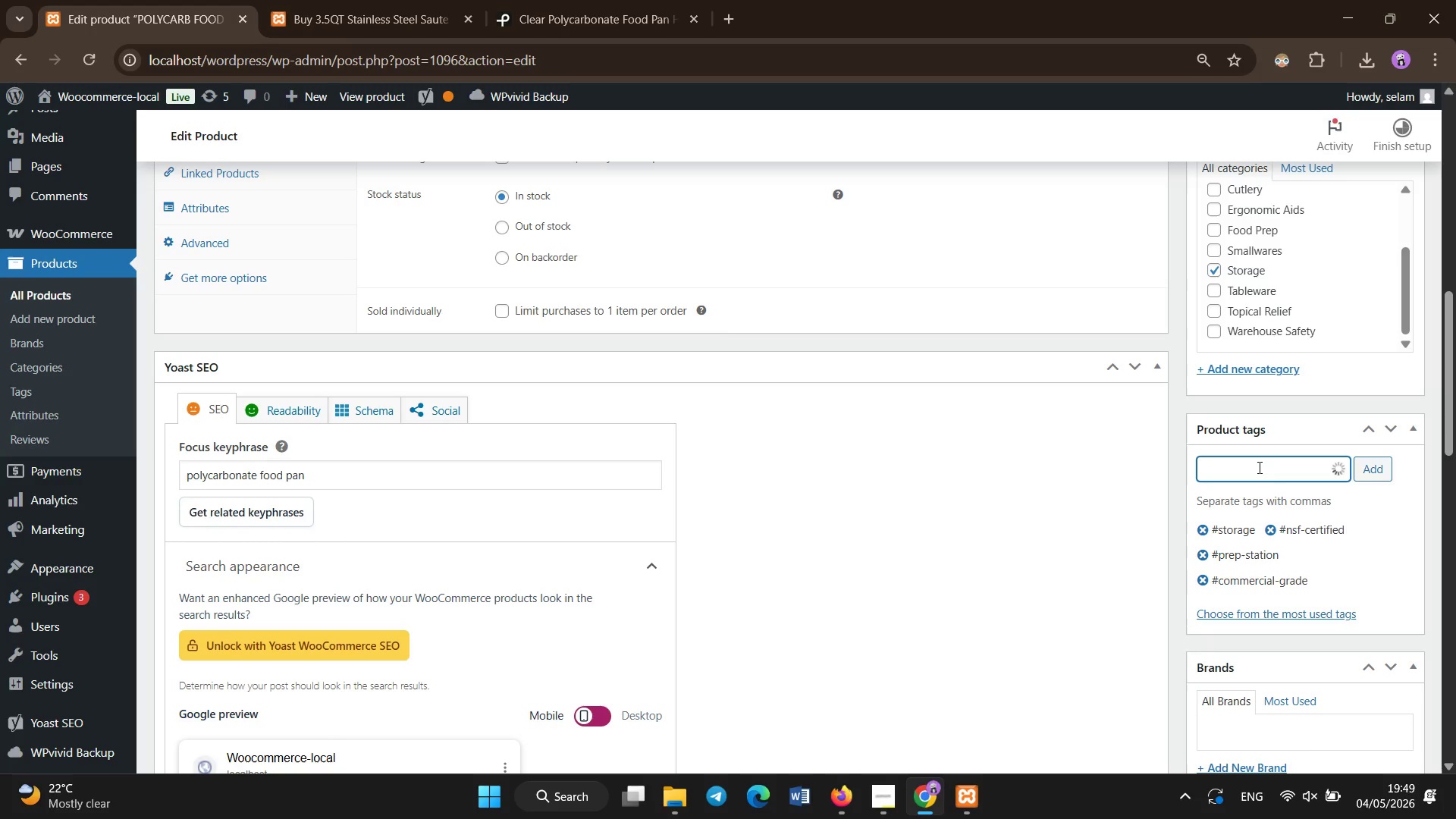 
key(Enter)
 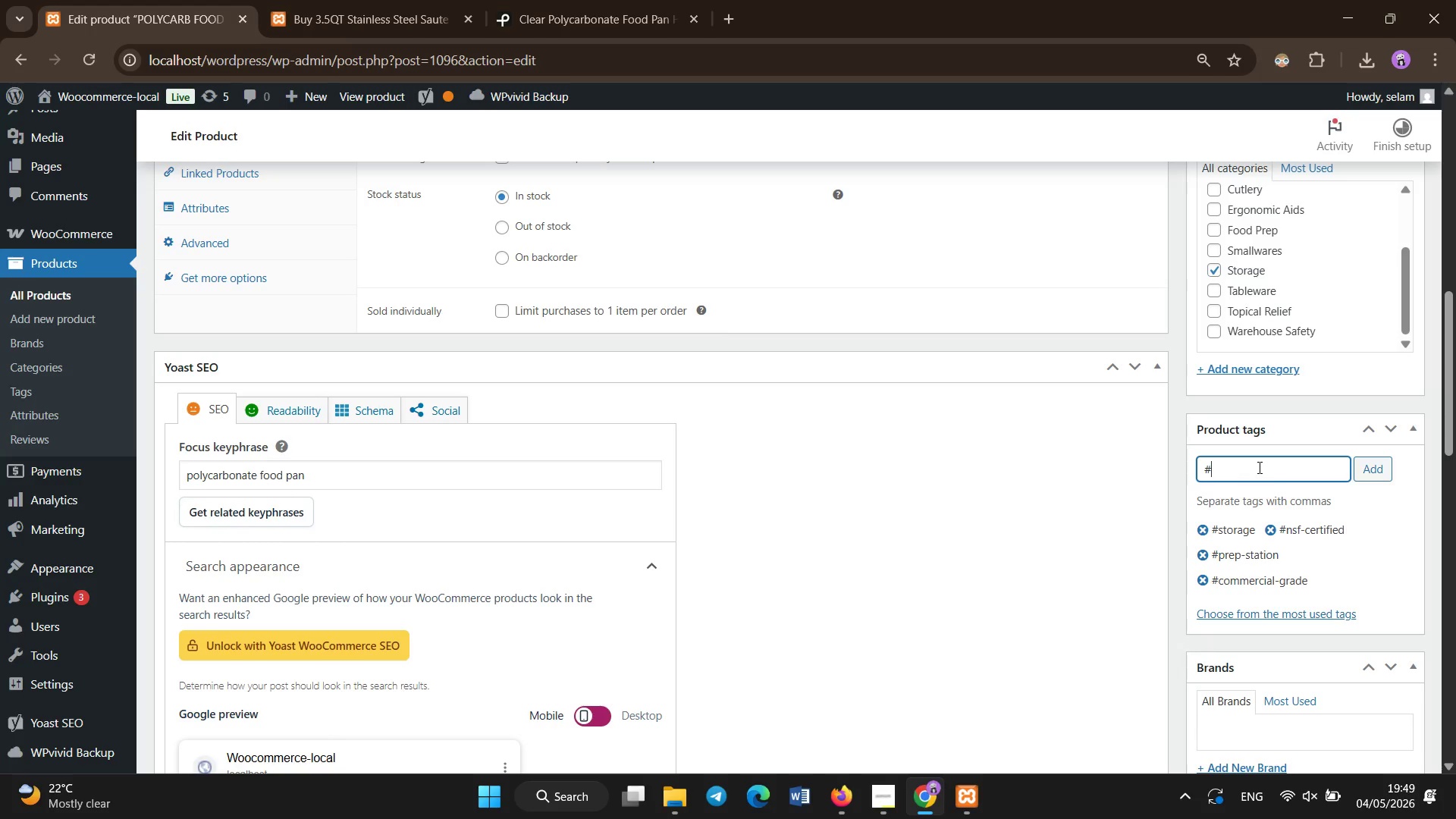 
type('stackable)
 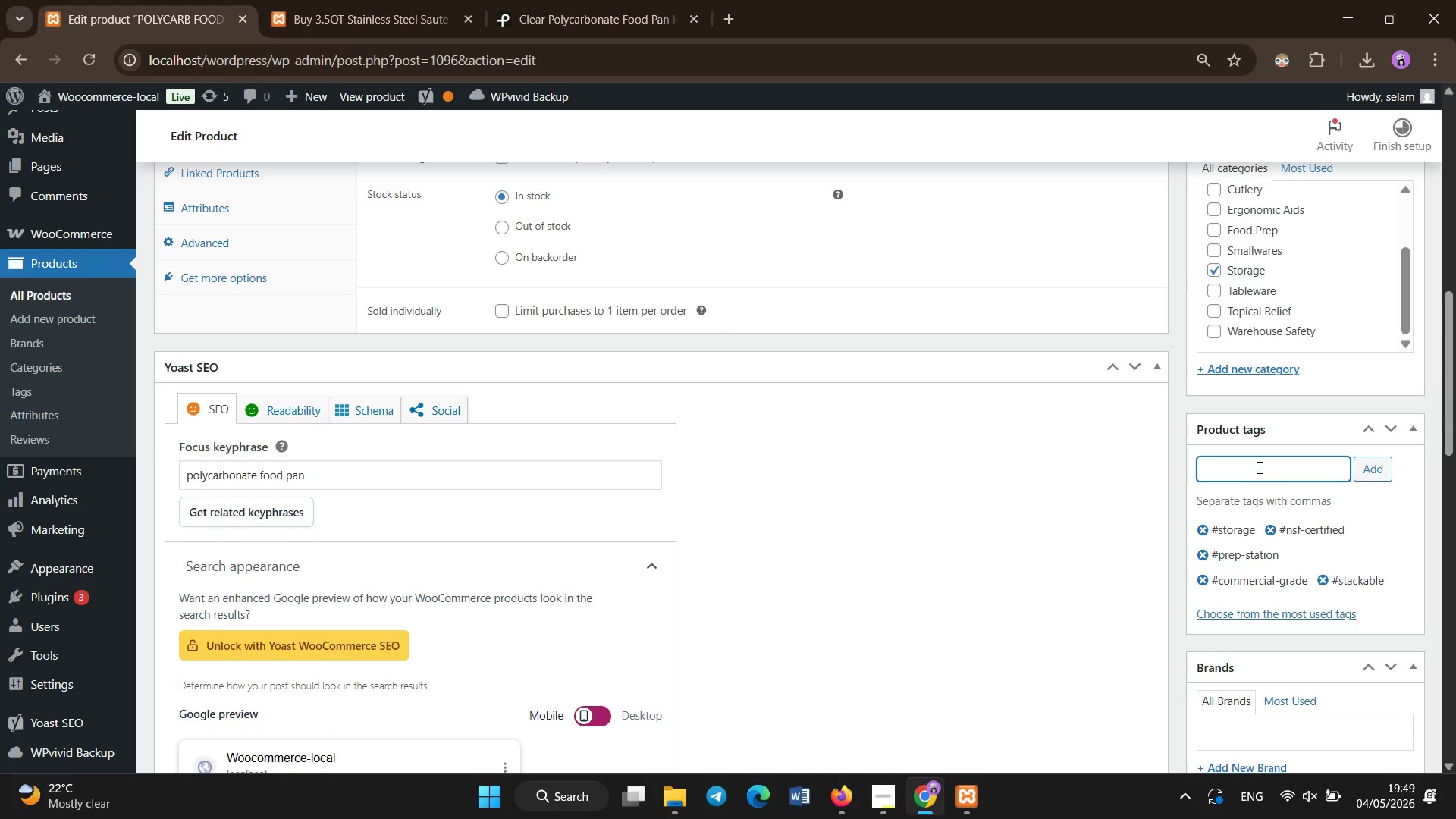 
key(Enter)
 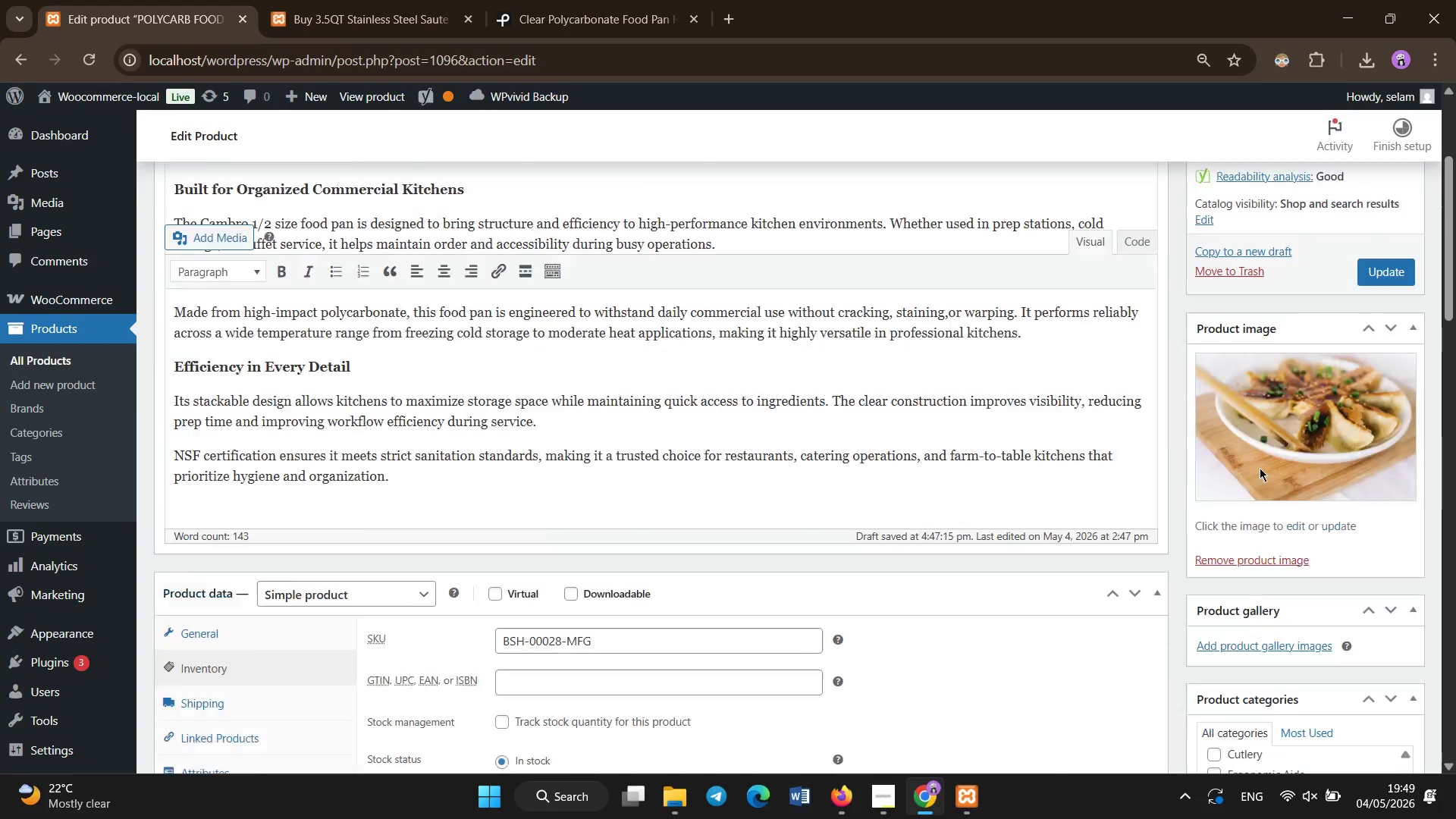 
scroll: coordinate [1265, 470], scroll_direction: up, amount: 15.0
 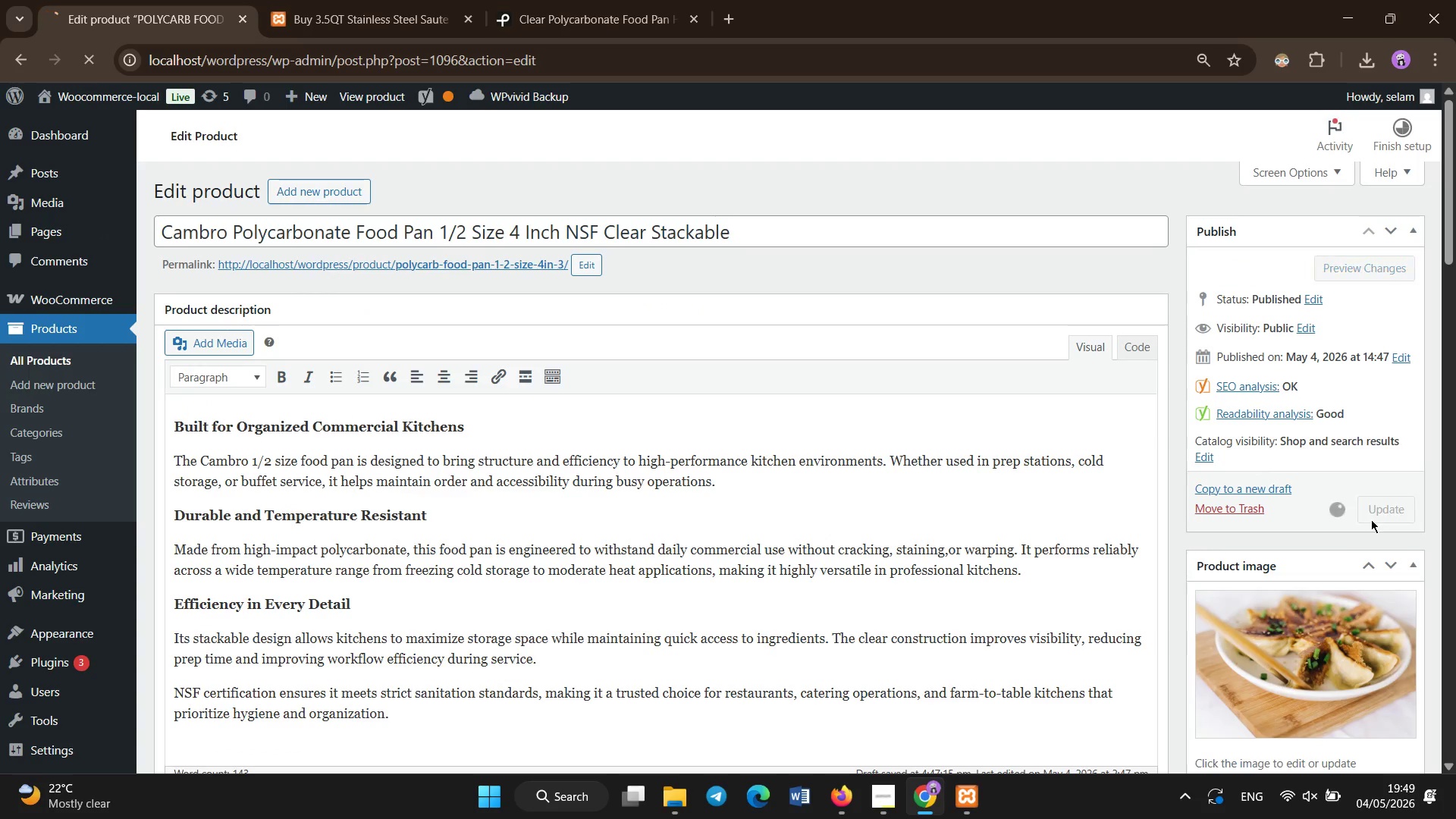 
left_click([1371, 519])
 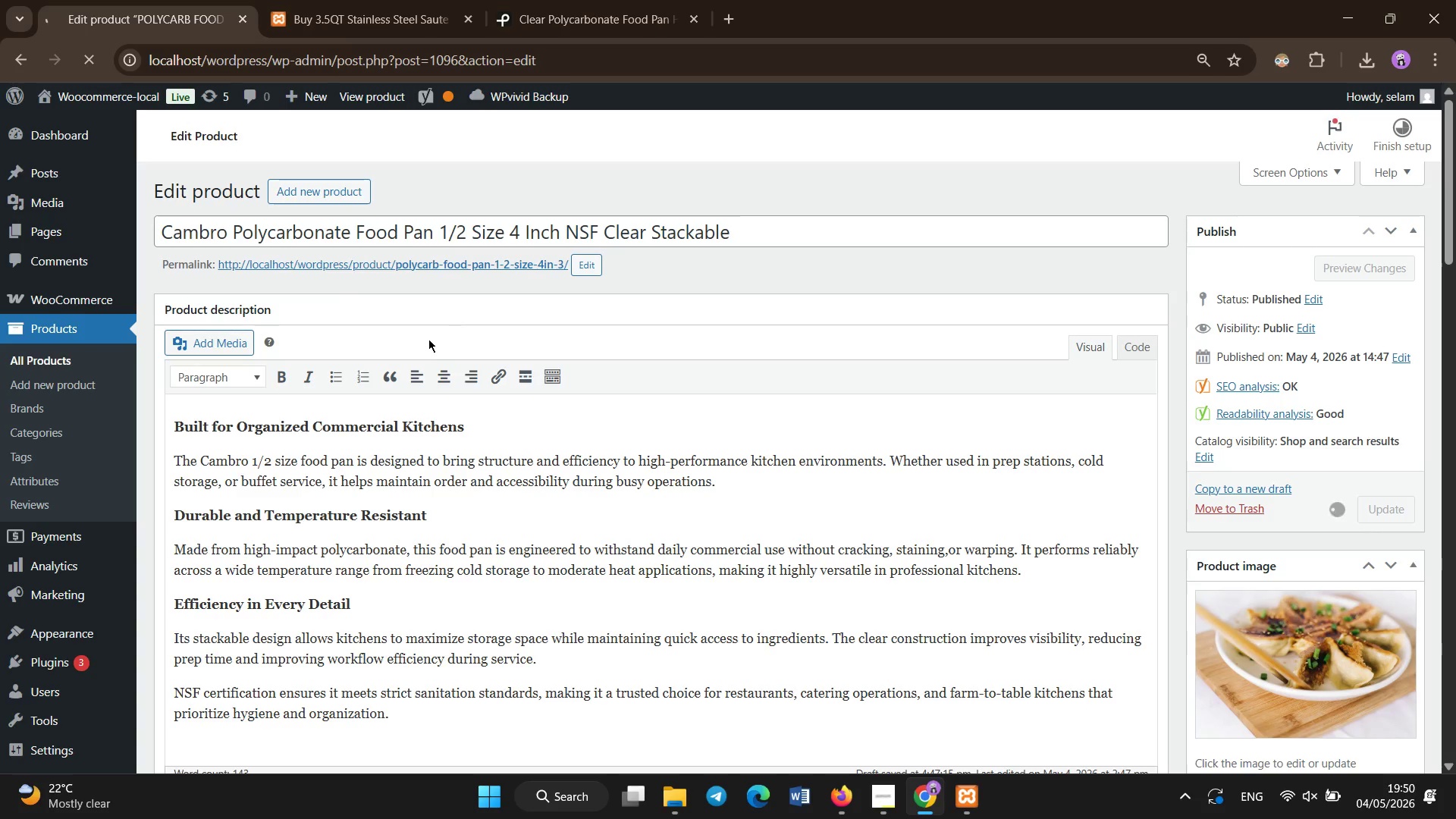 
wait(19.67)
 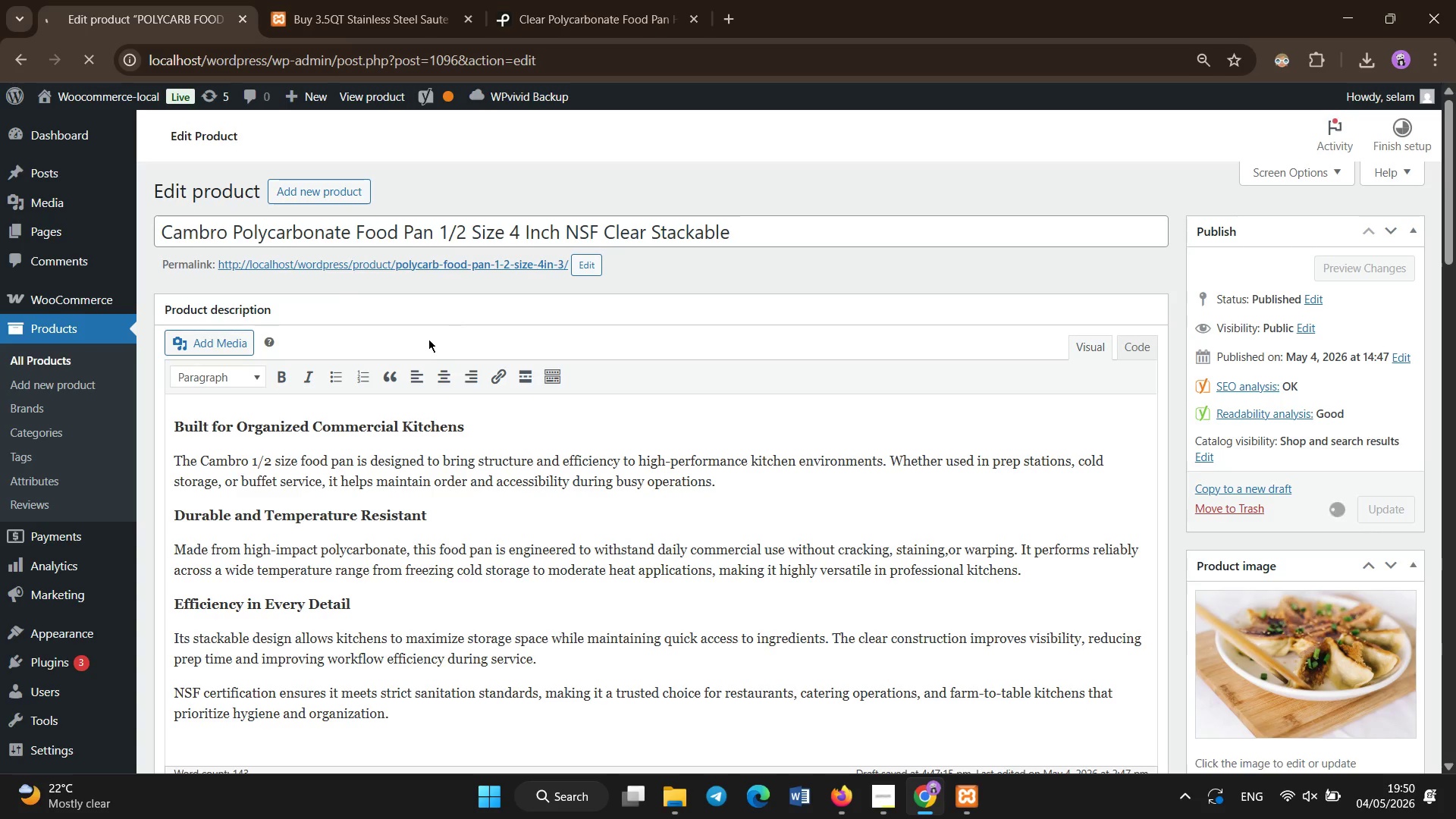 
left_click([883, 798])